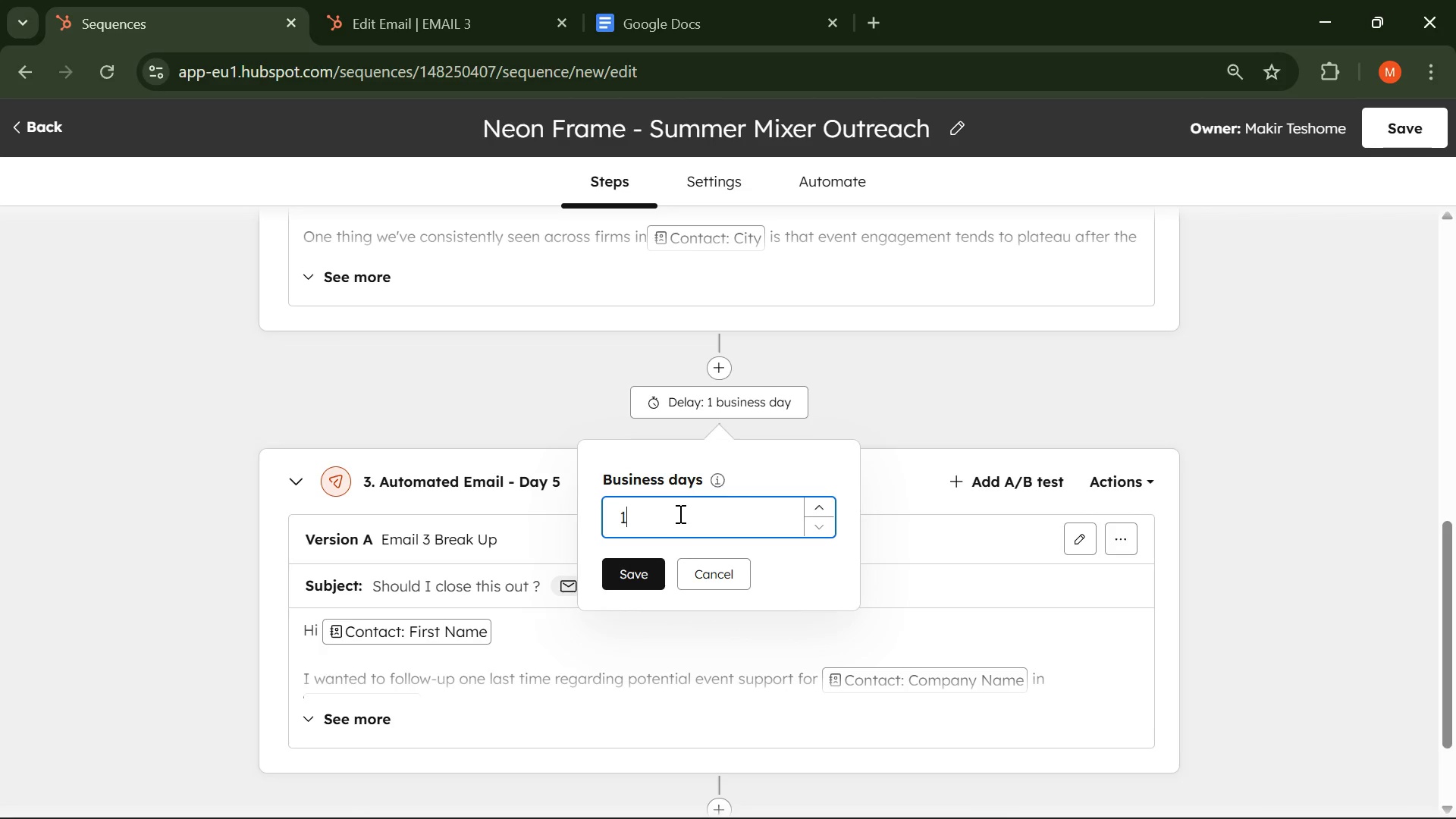 
key(Backspace)
 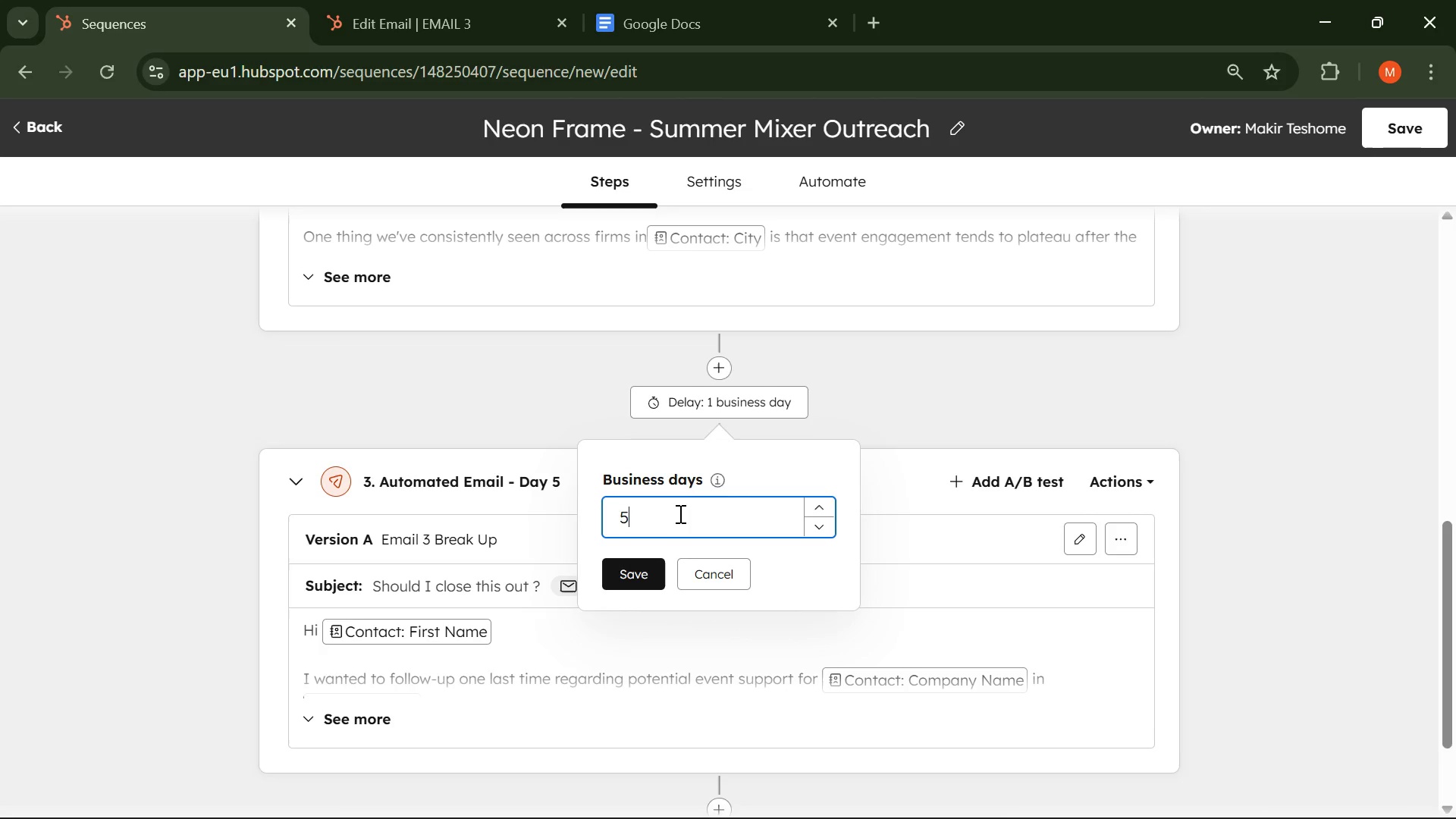 
key(5)
 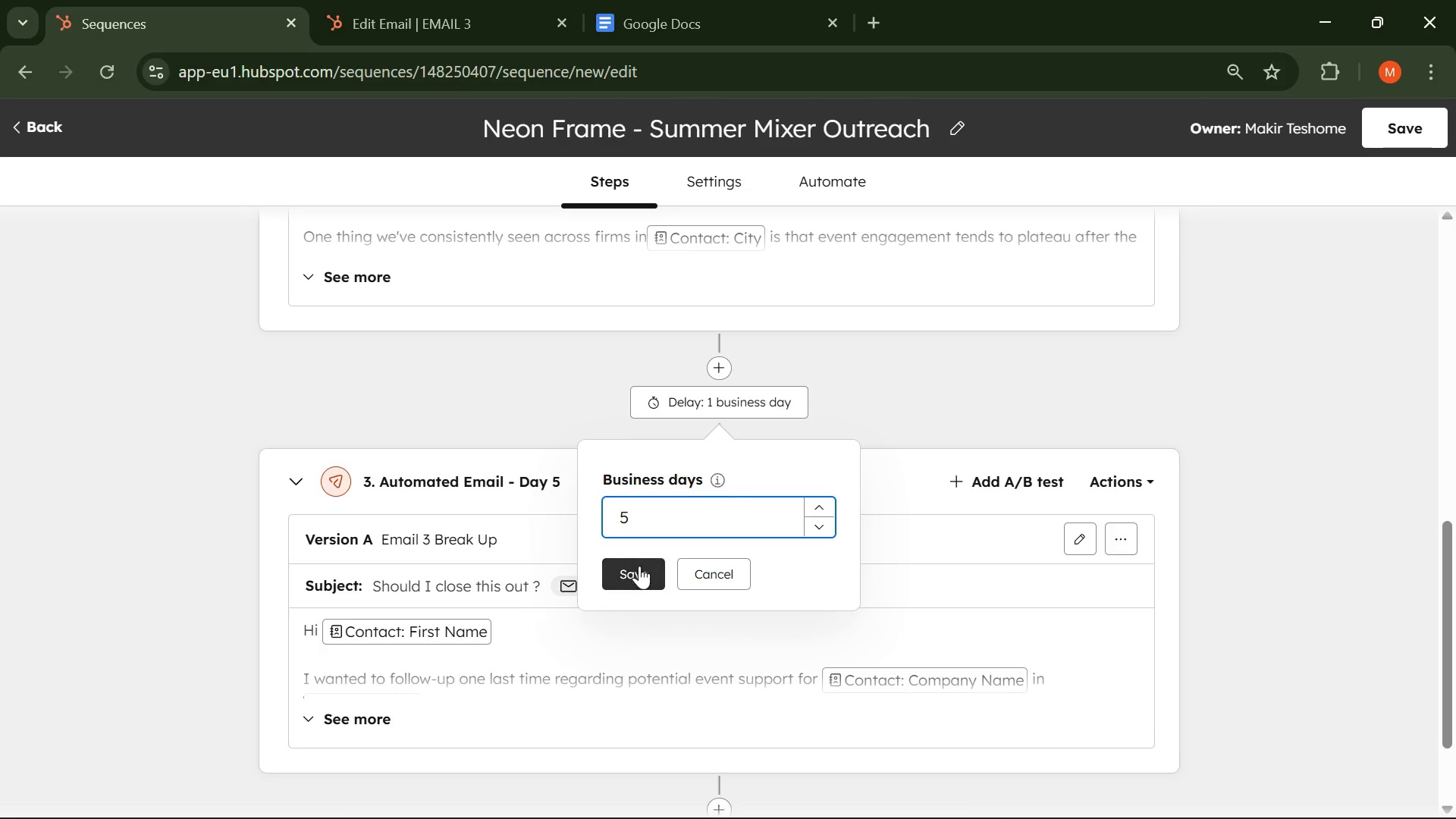 
left_click([636, 570])
 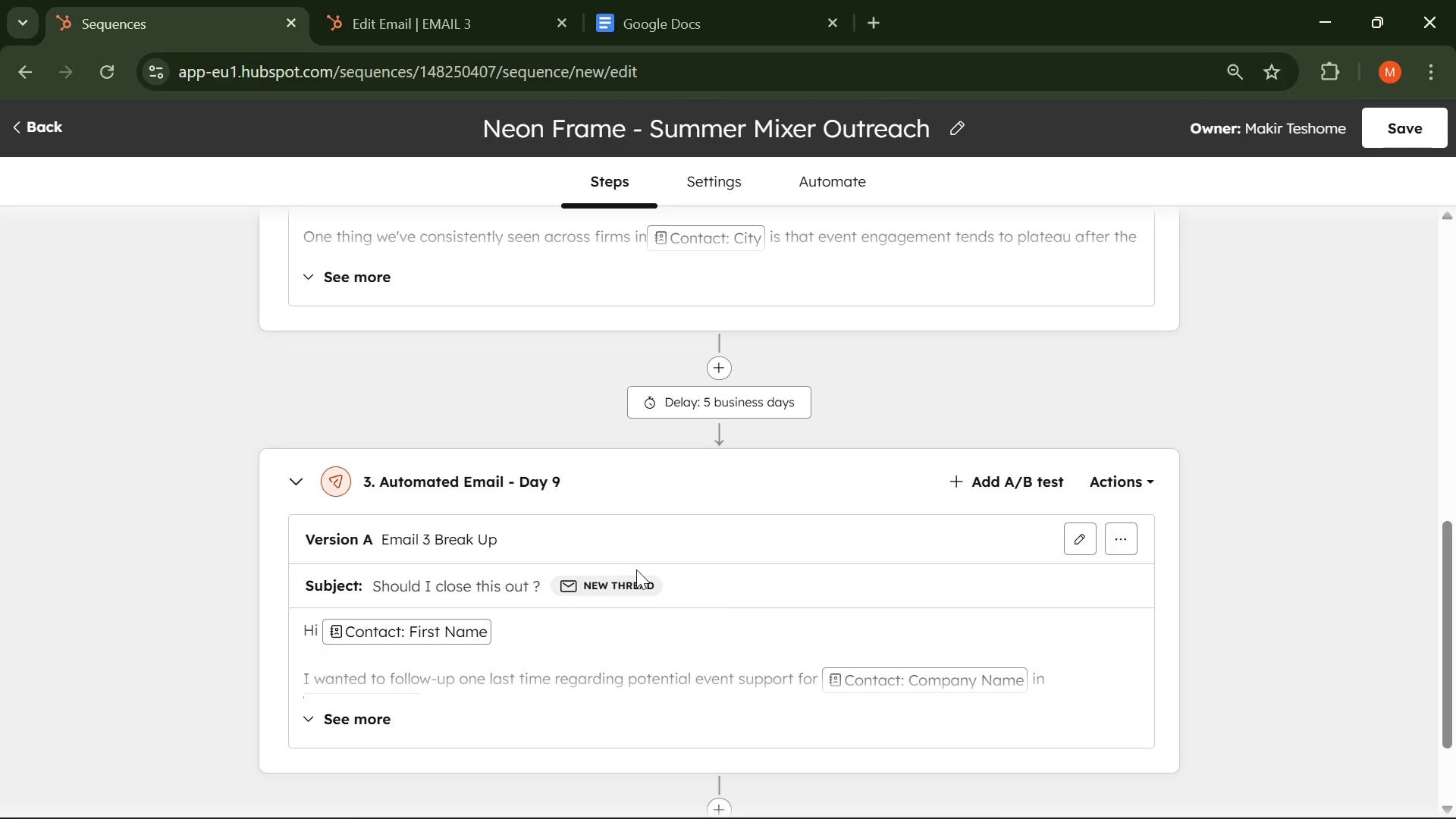 
wait(8.09)
 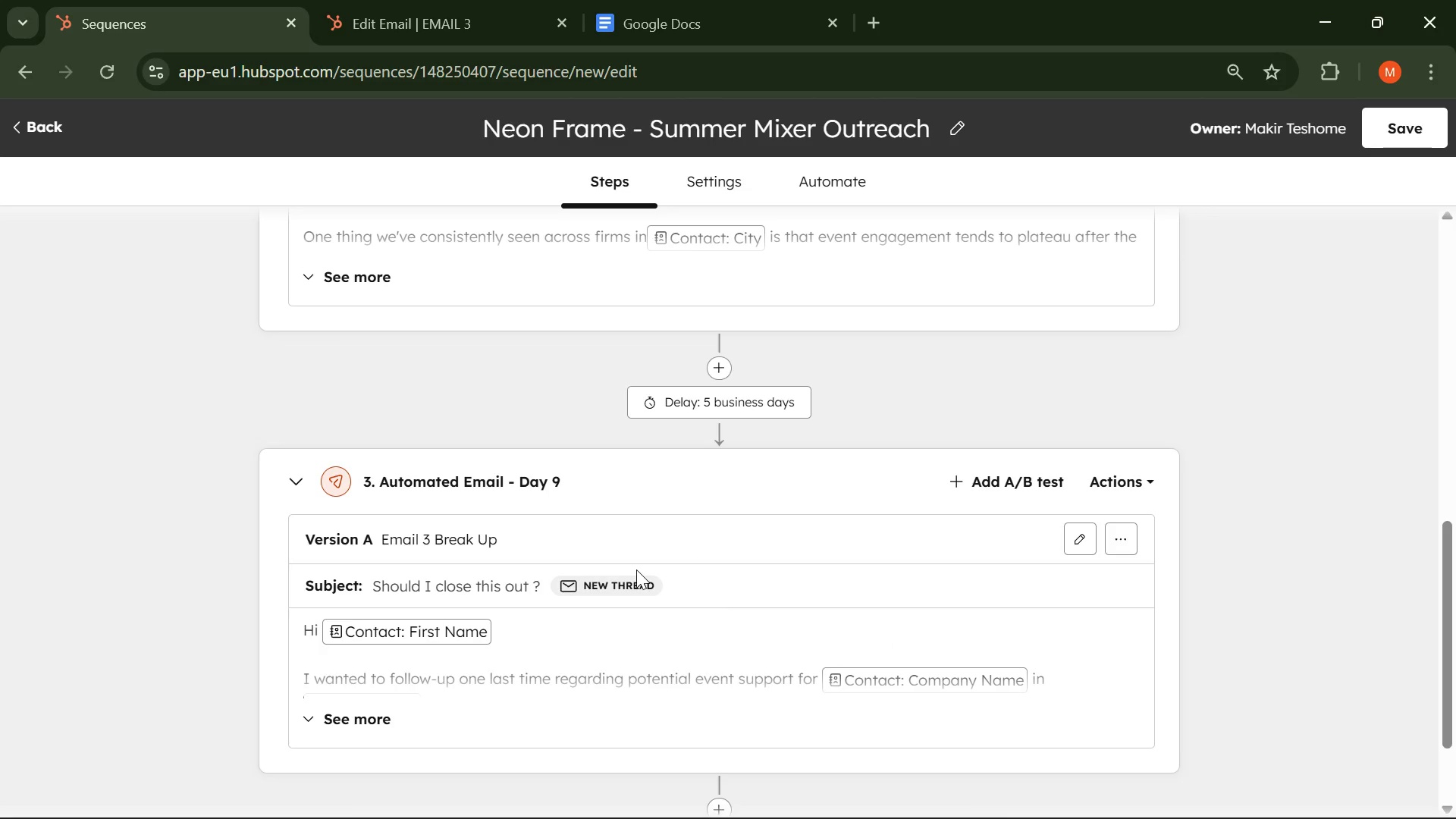 
key(Control+Minus)
 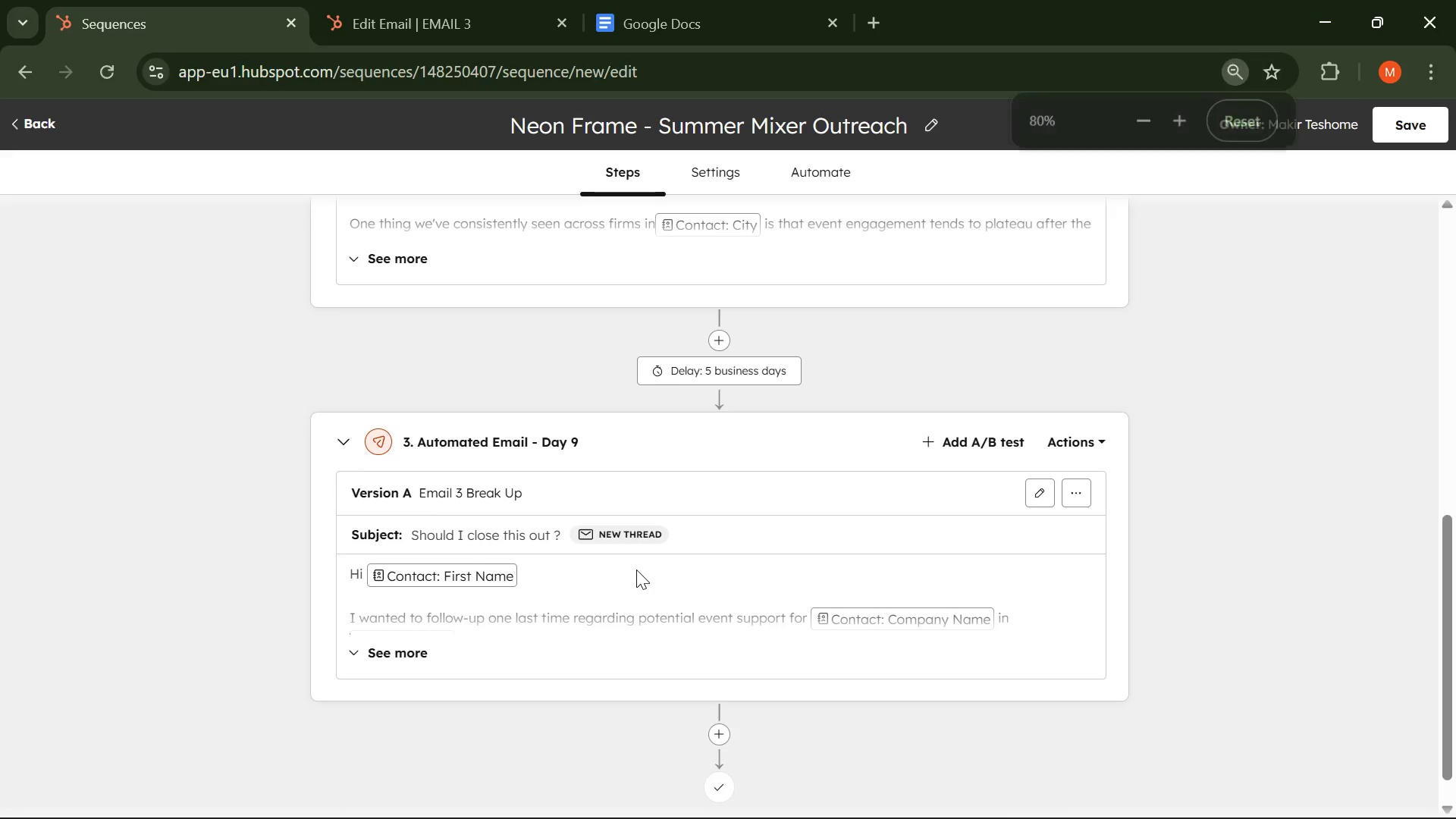 
key(Control+Minus)
 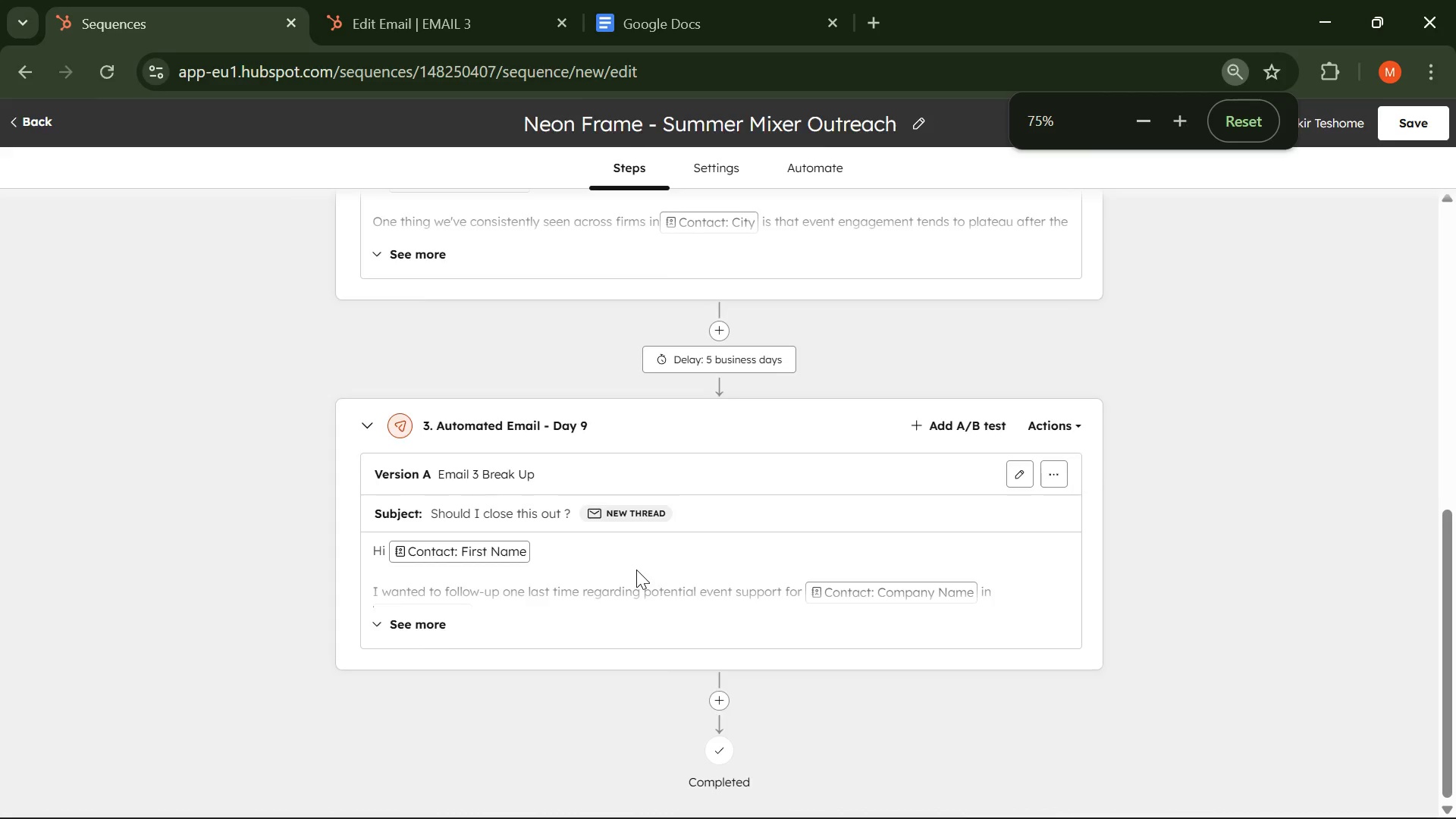 
key(Control+Minus)
 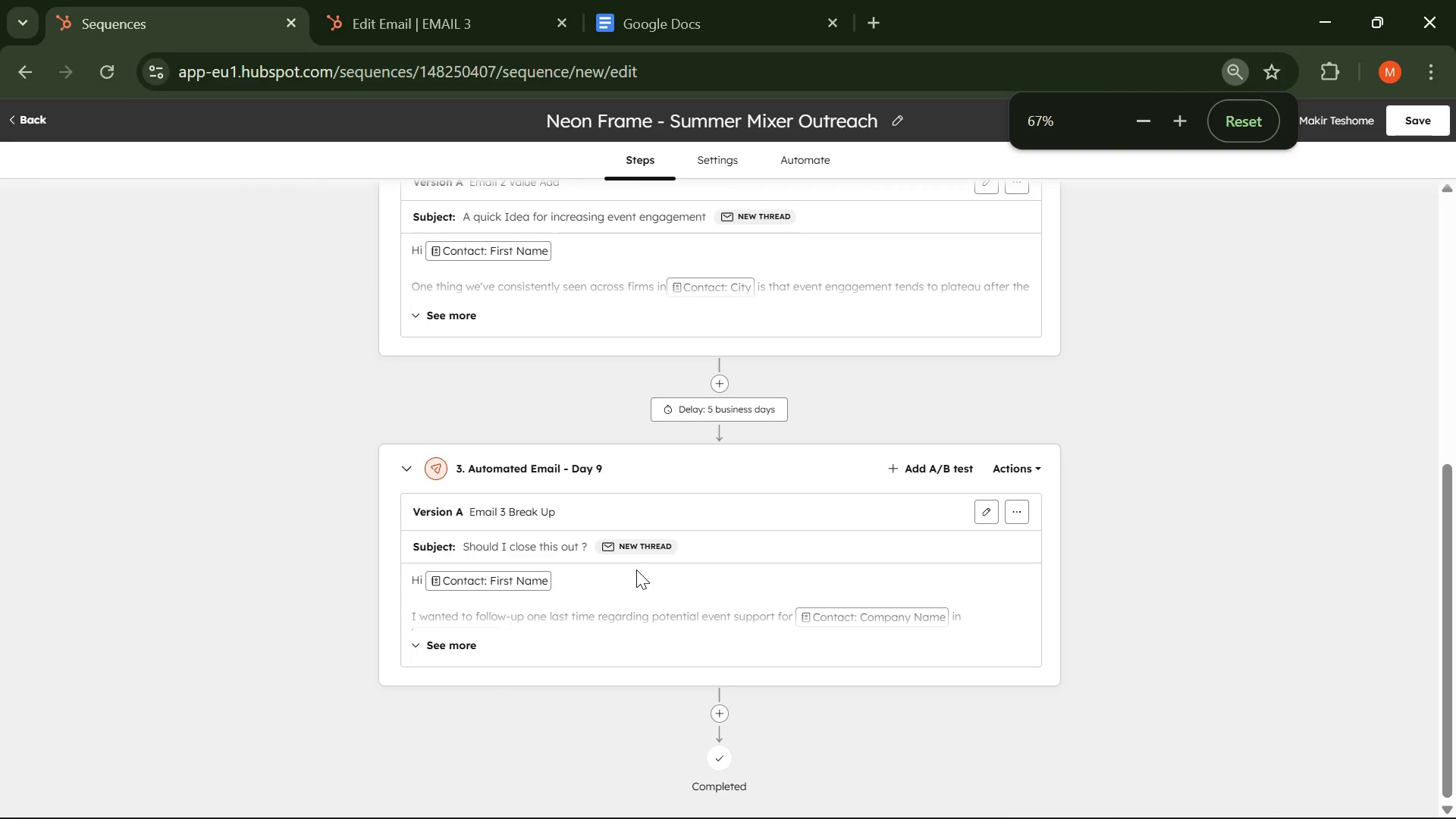 
key(Control+Minus)
 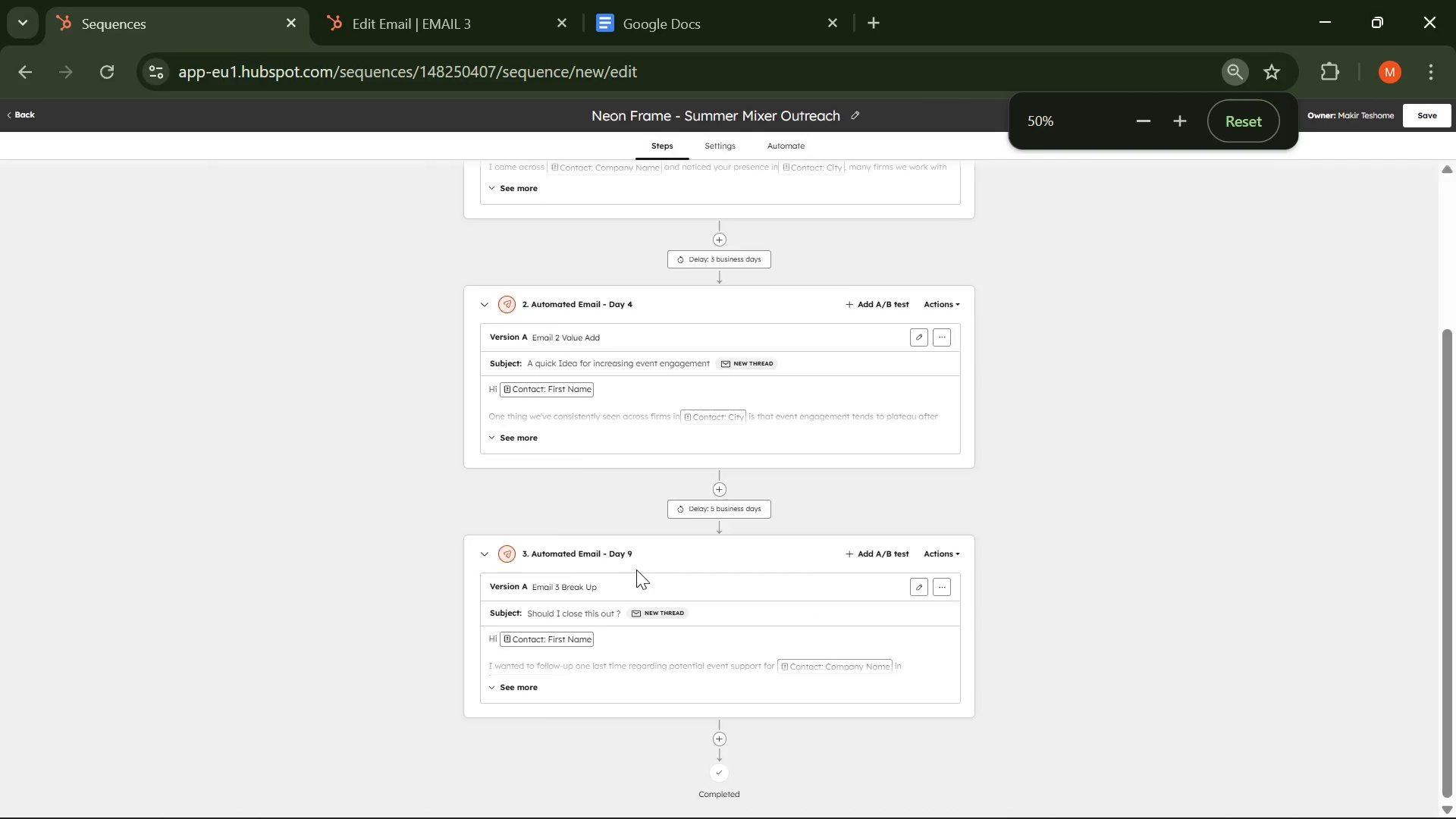 
key(Control+Minus)
 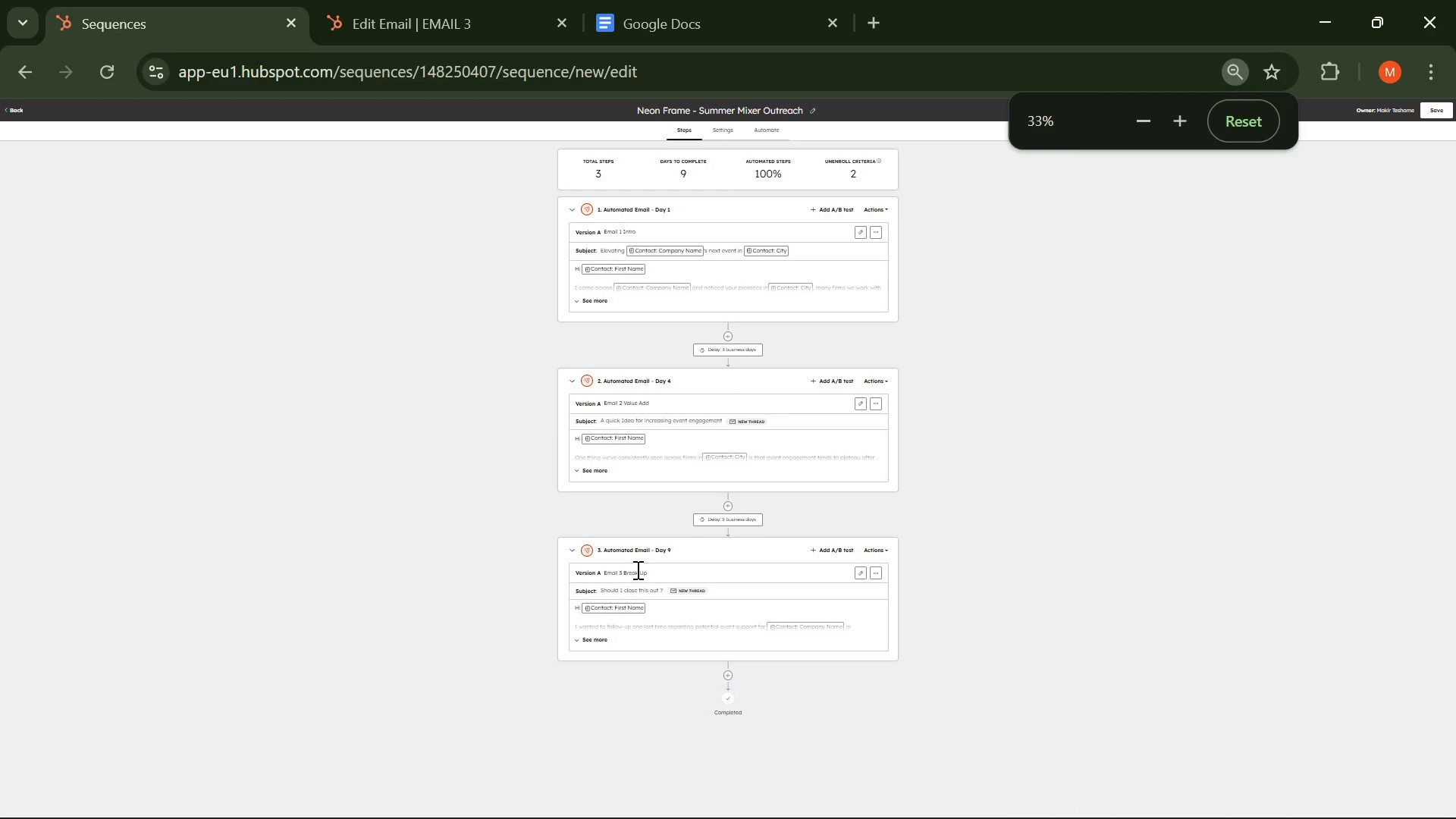 
key(Control+Equal)
 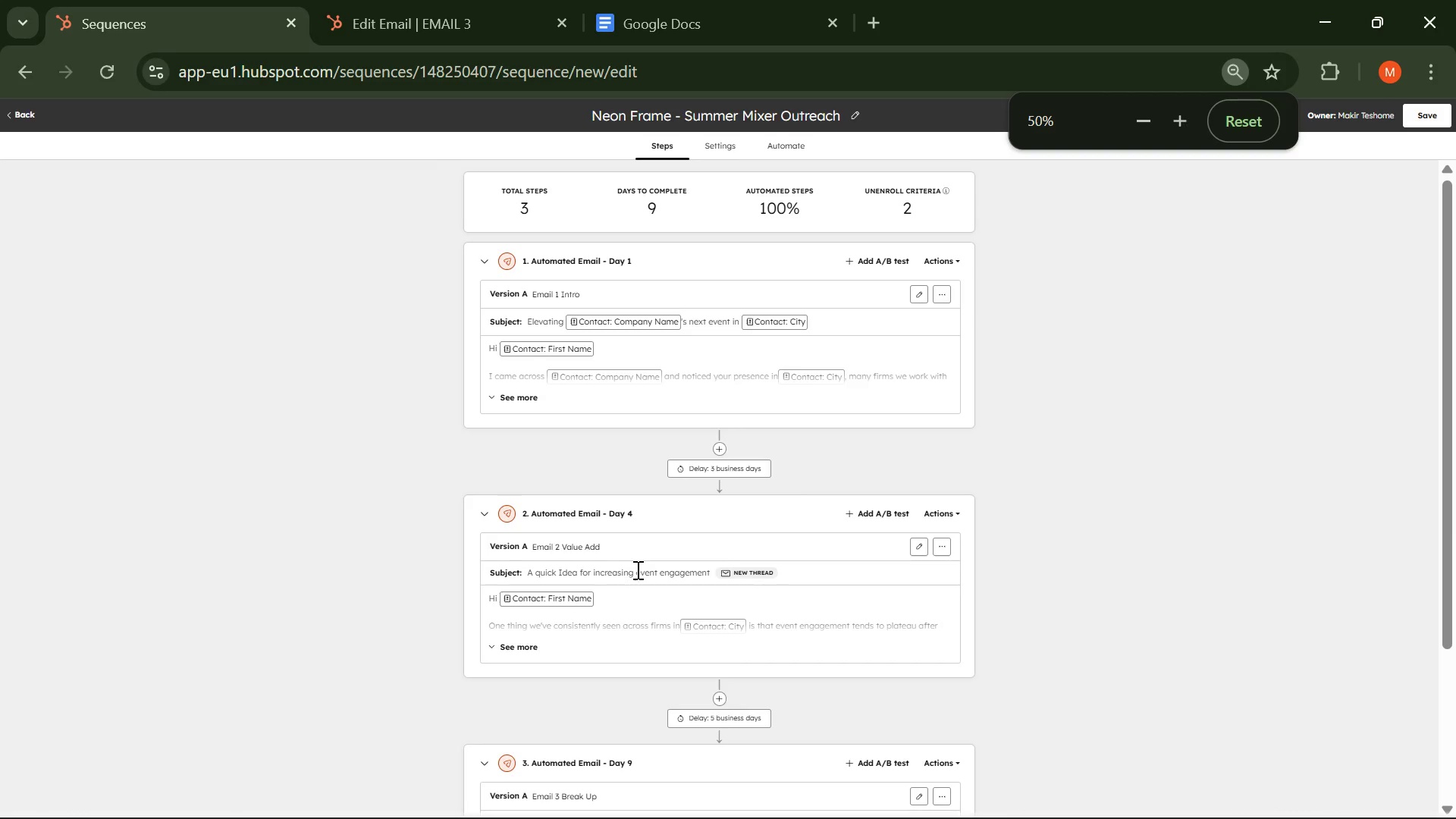 
key(Control+Minus)
 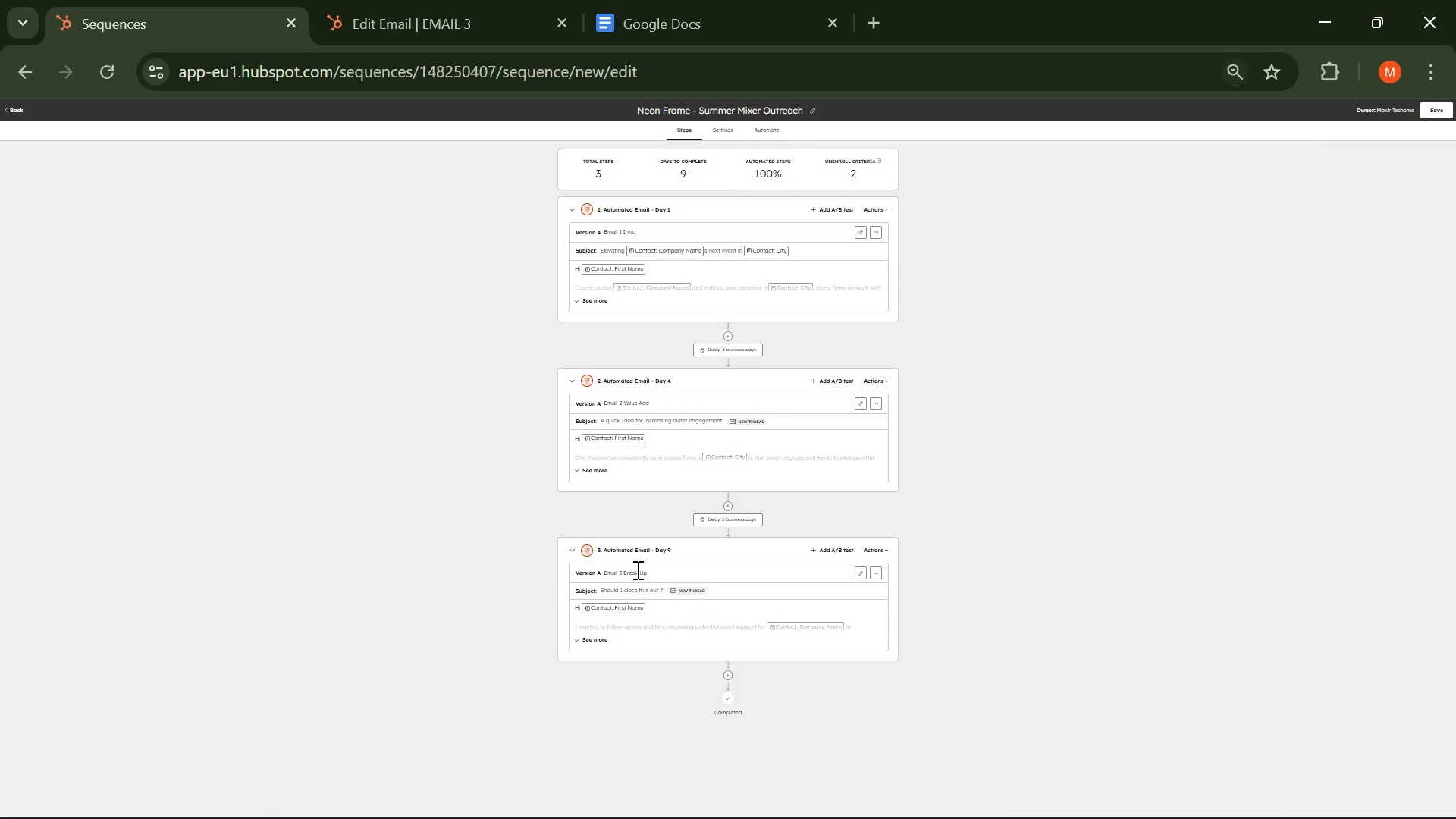 
key(Control+Equal)
 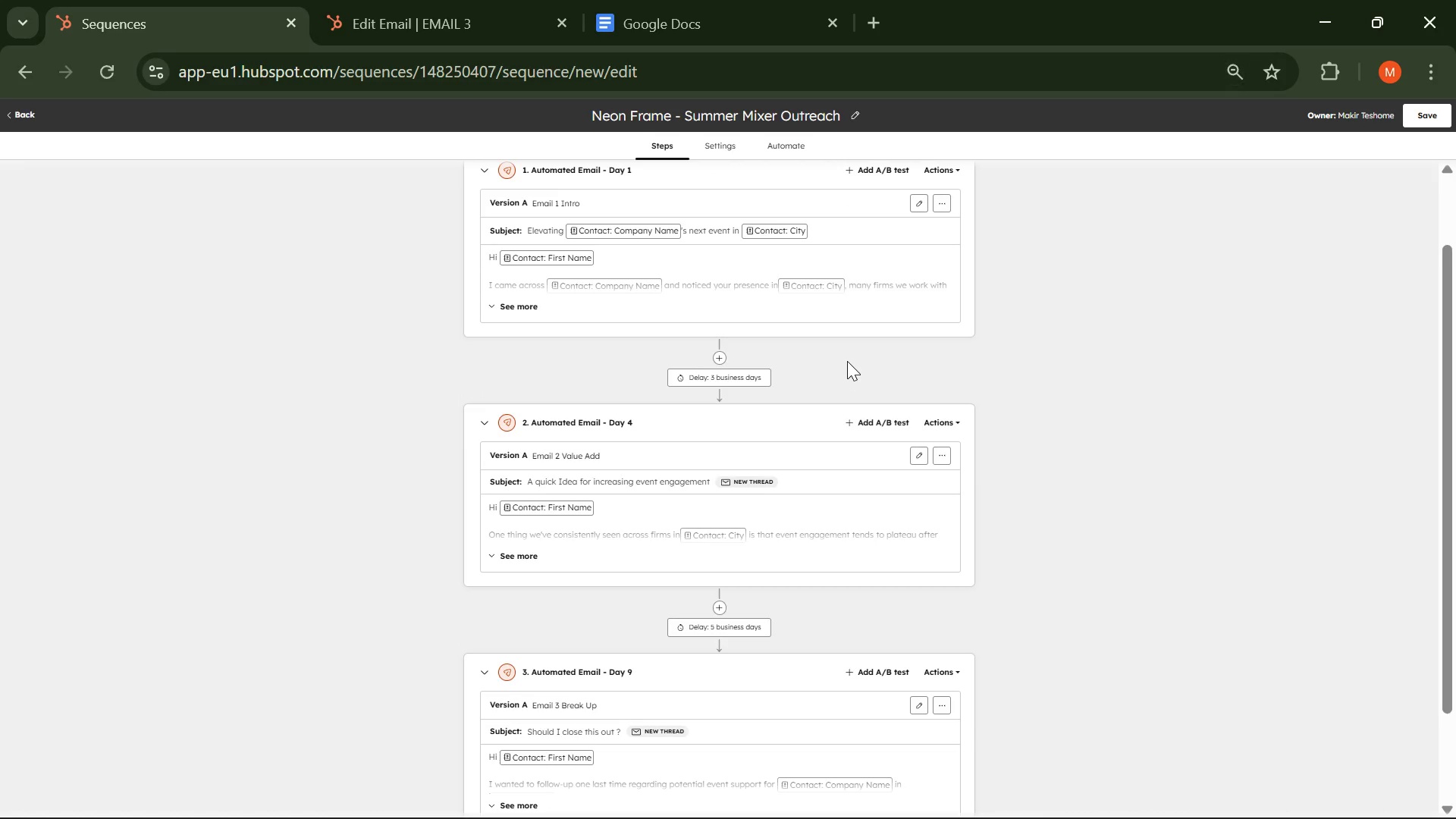 
key(Control+Minus)
 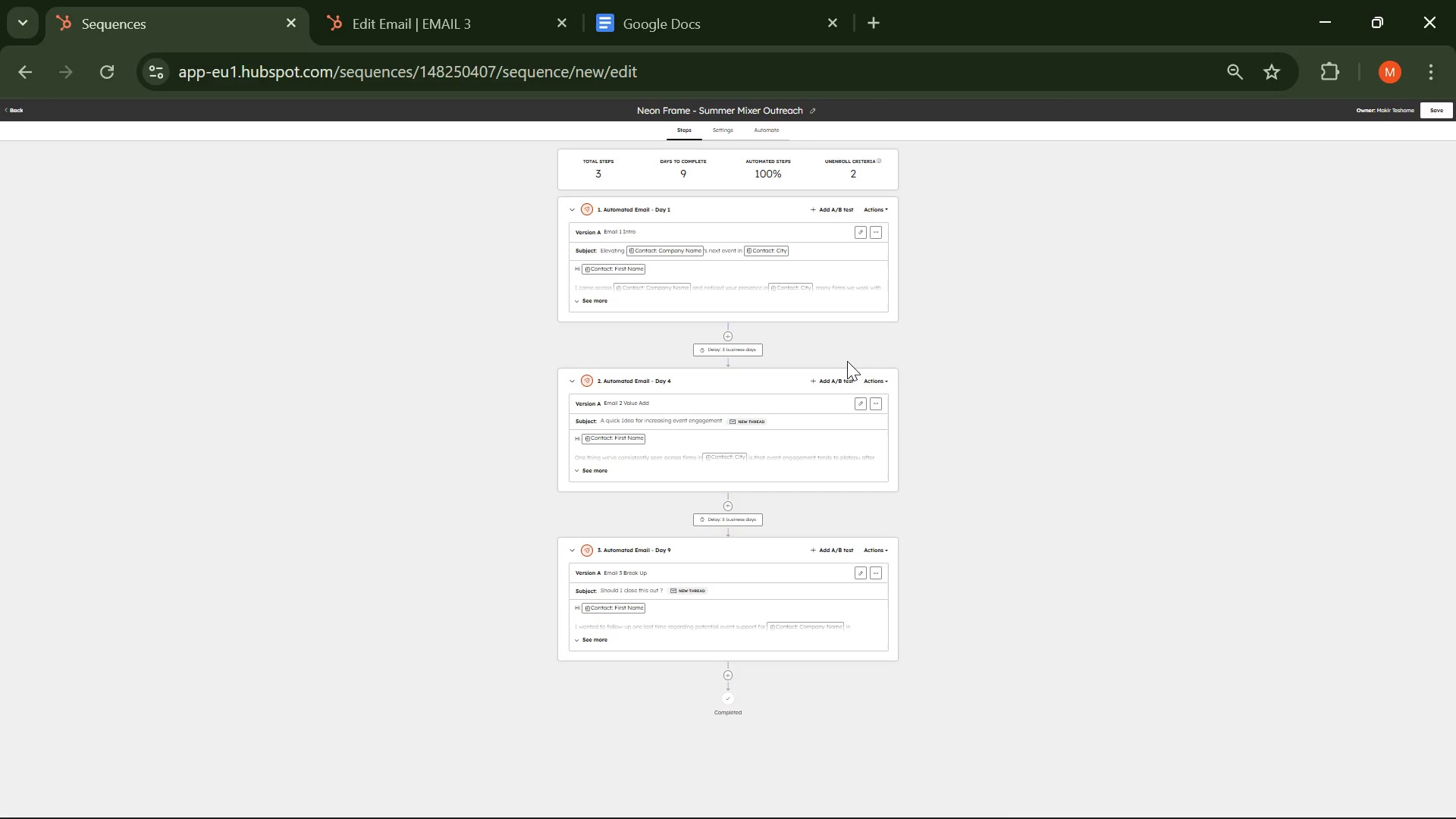 
key(PrintScreen)
 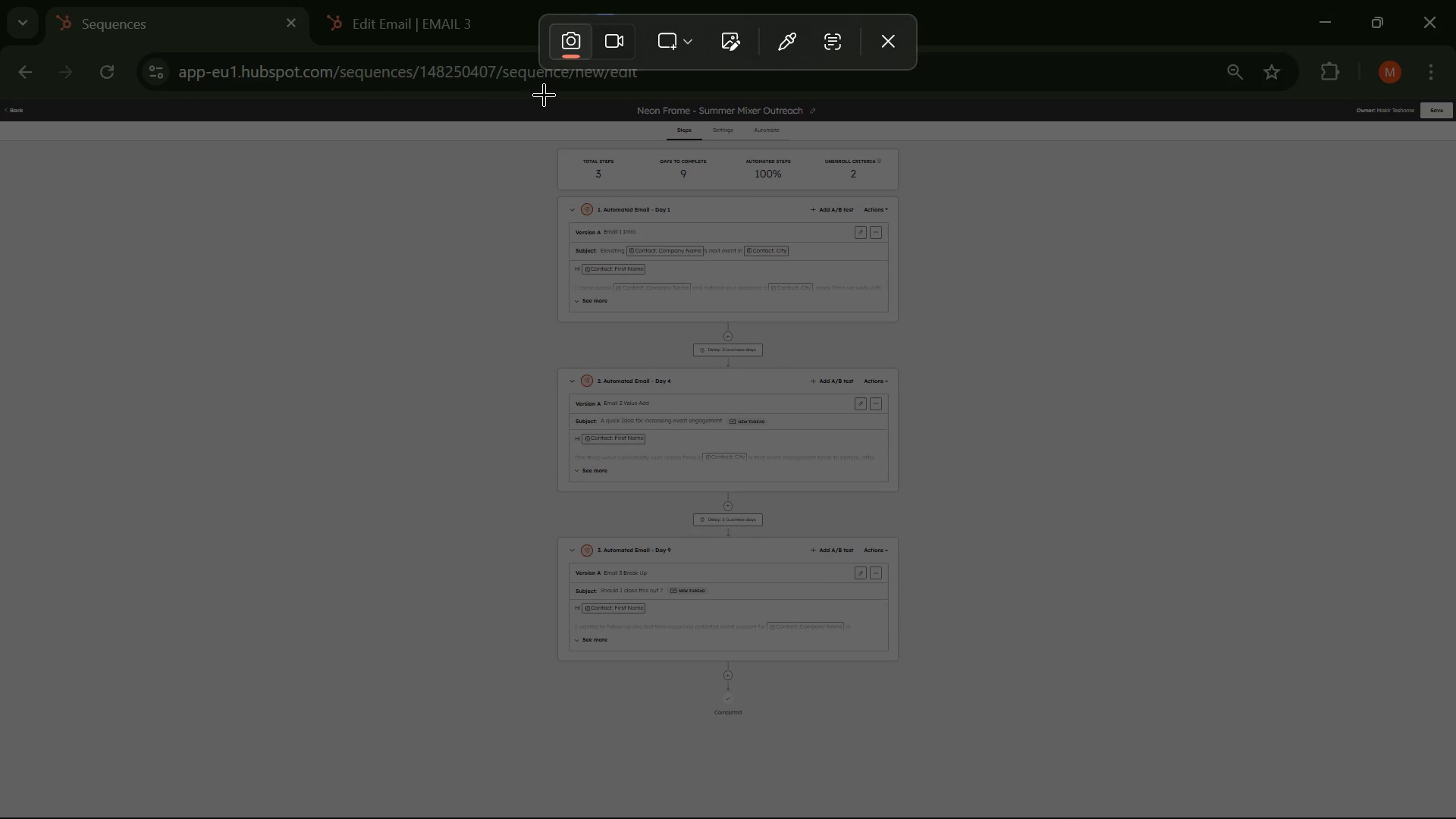 
left_click([544, 94])
 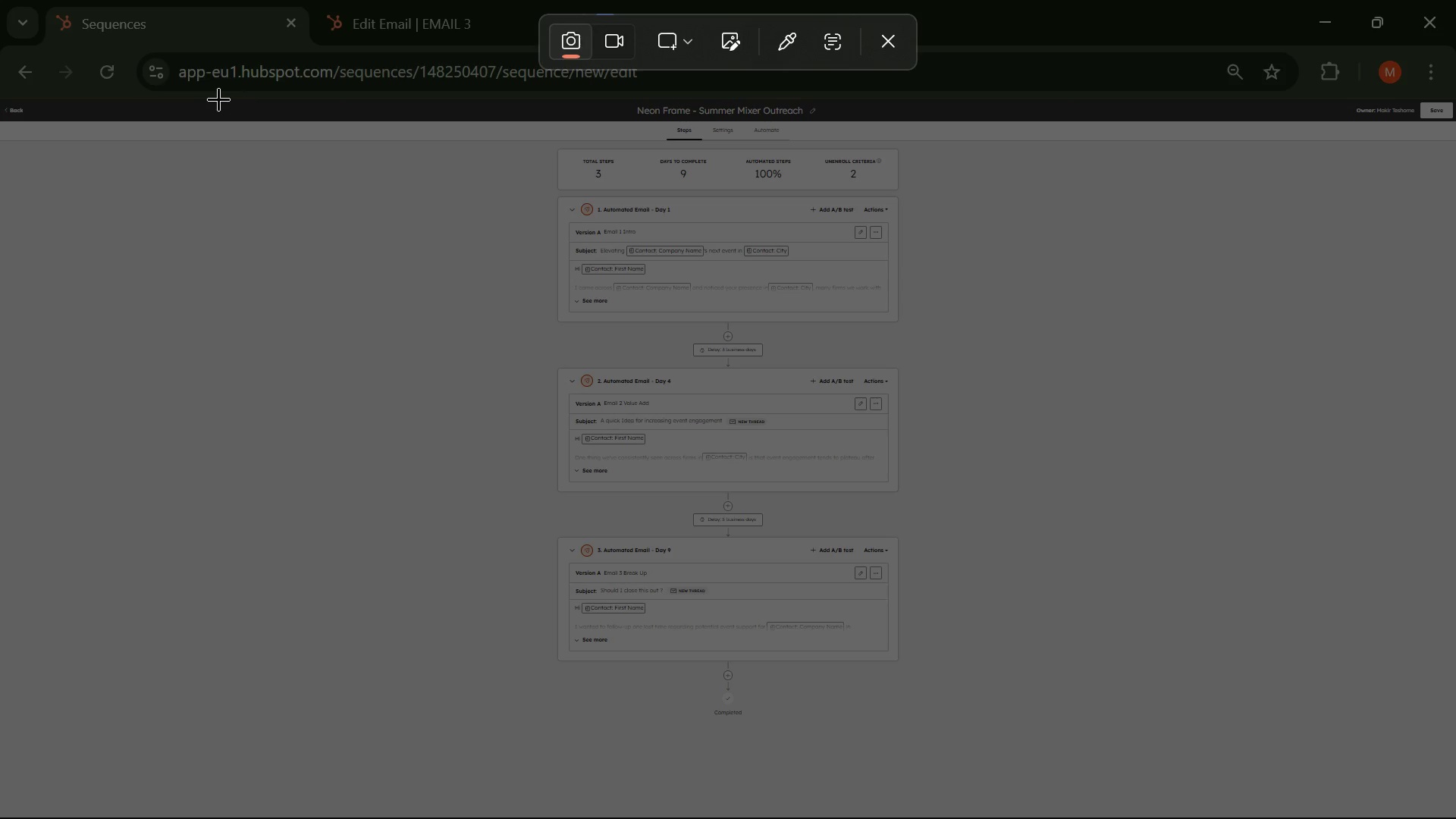 
left_click_drag(start_coordinate=[214, 99], to_coordinate=[1279, 764])
 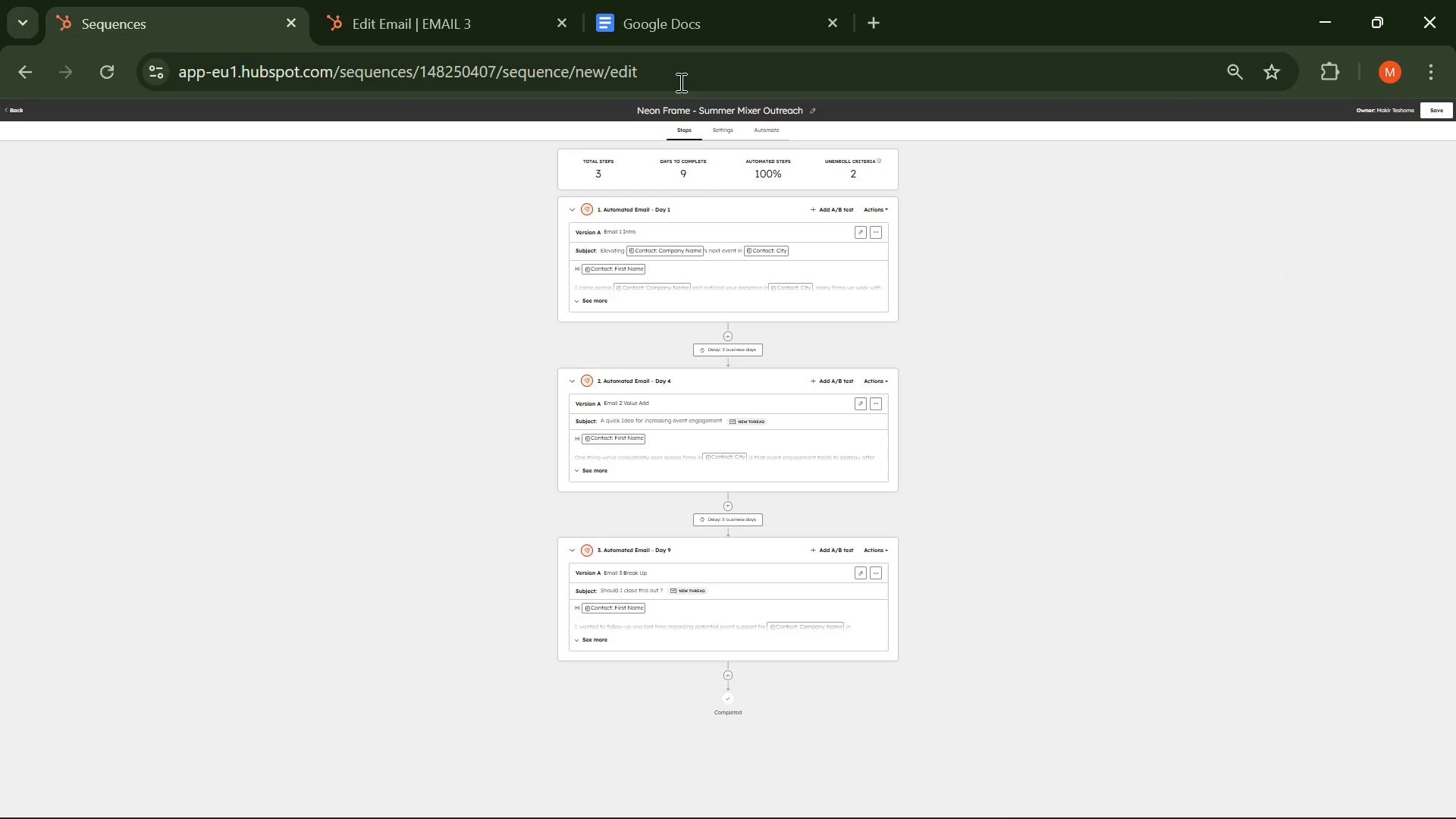 
left_click([662, 9])
 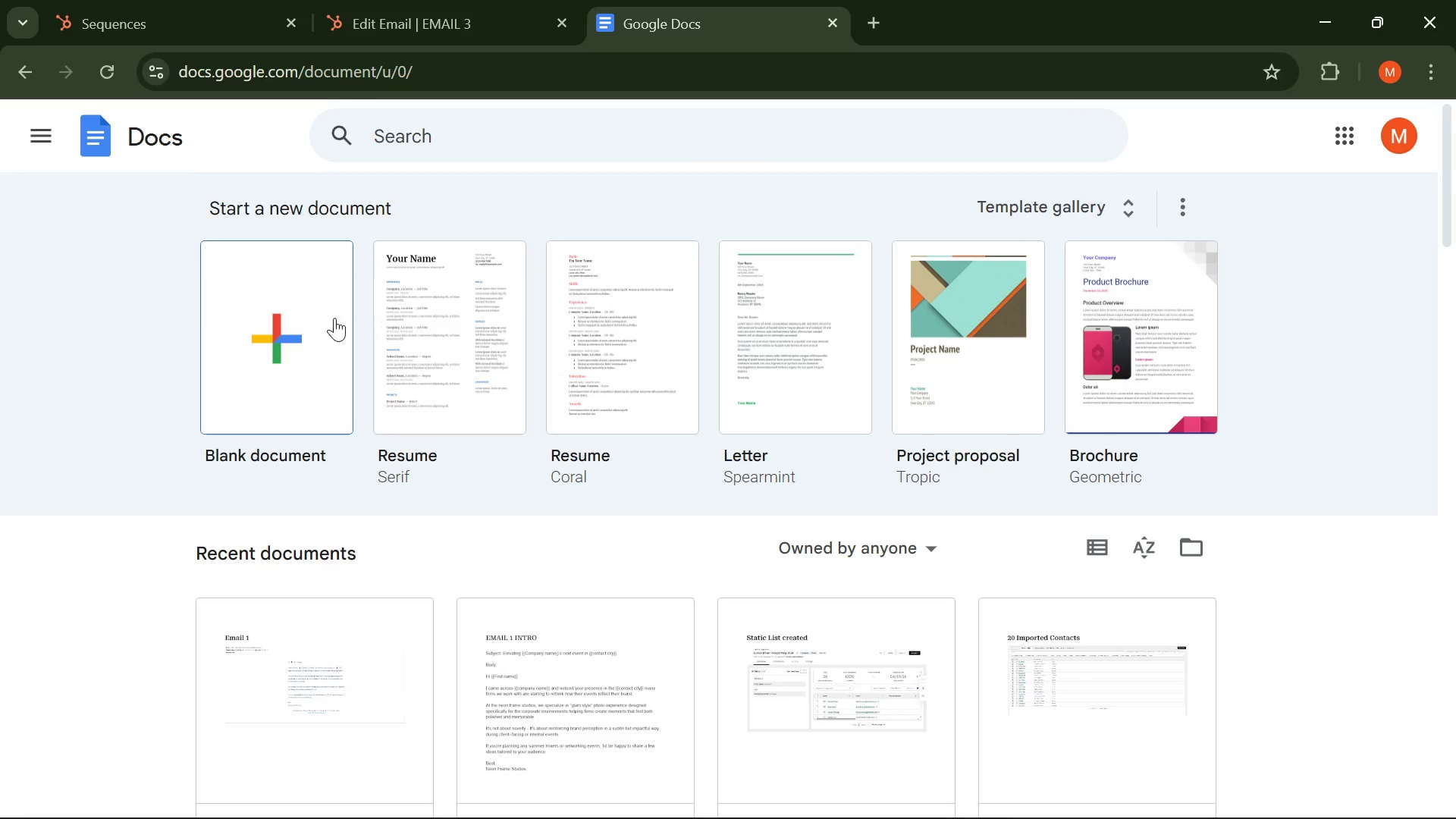 
left_click([285, 318])
 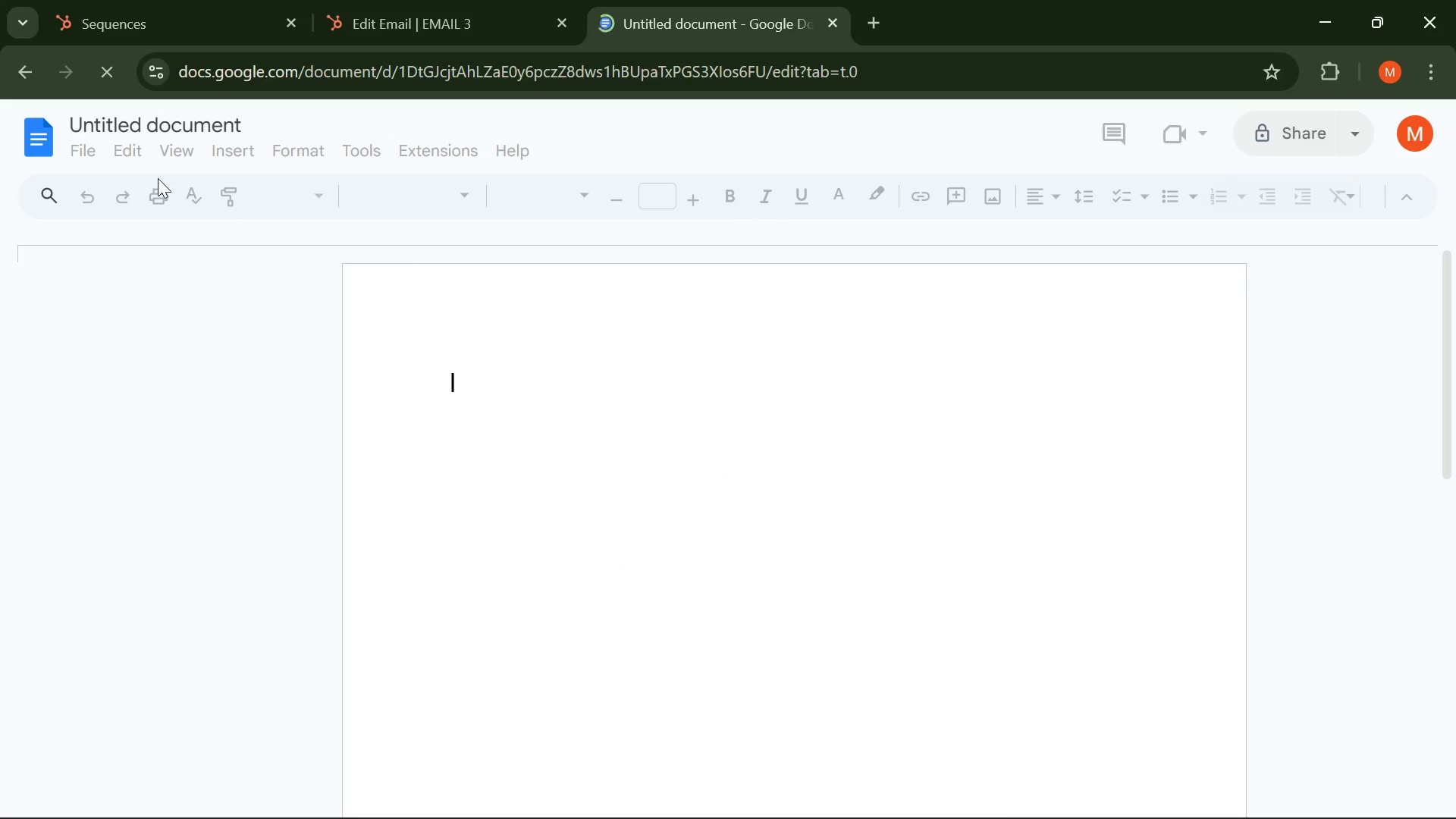 
type(Sequence and delays )
 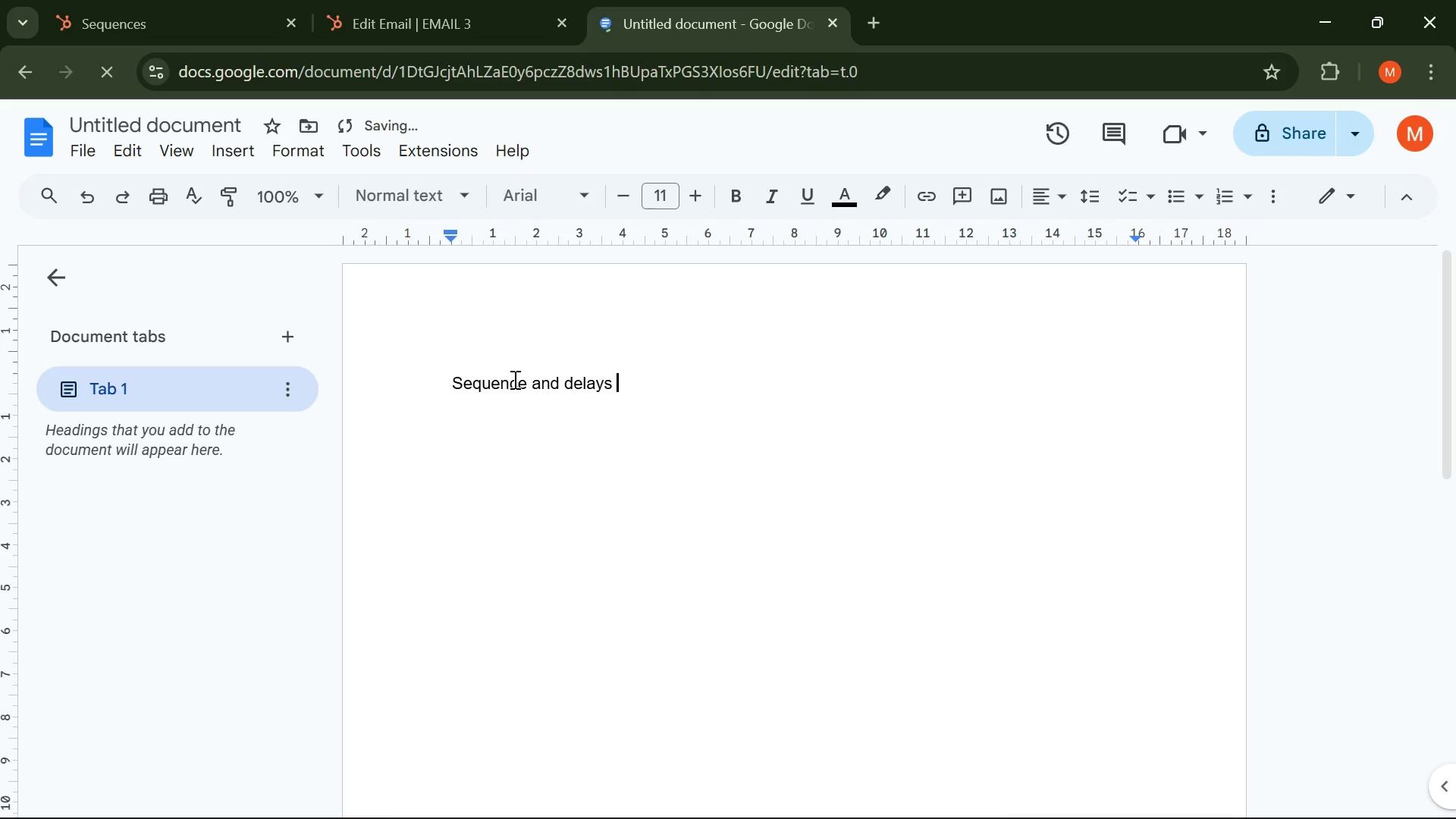 
key(Enter)
 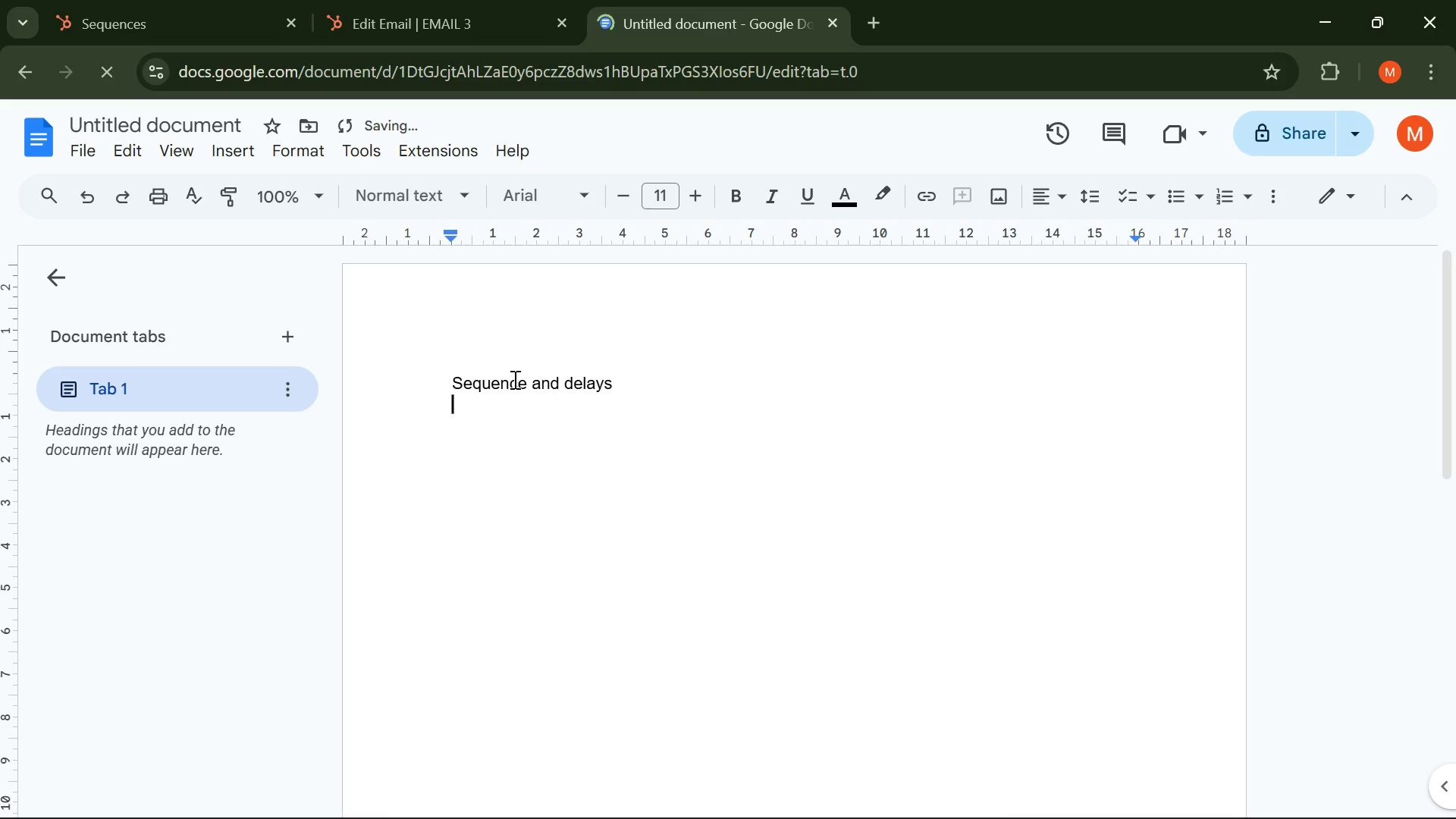 
key(Control+V)
 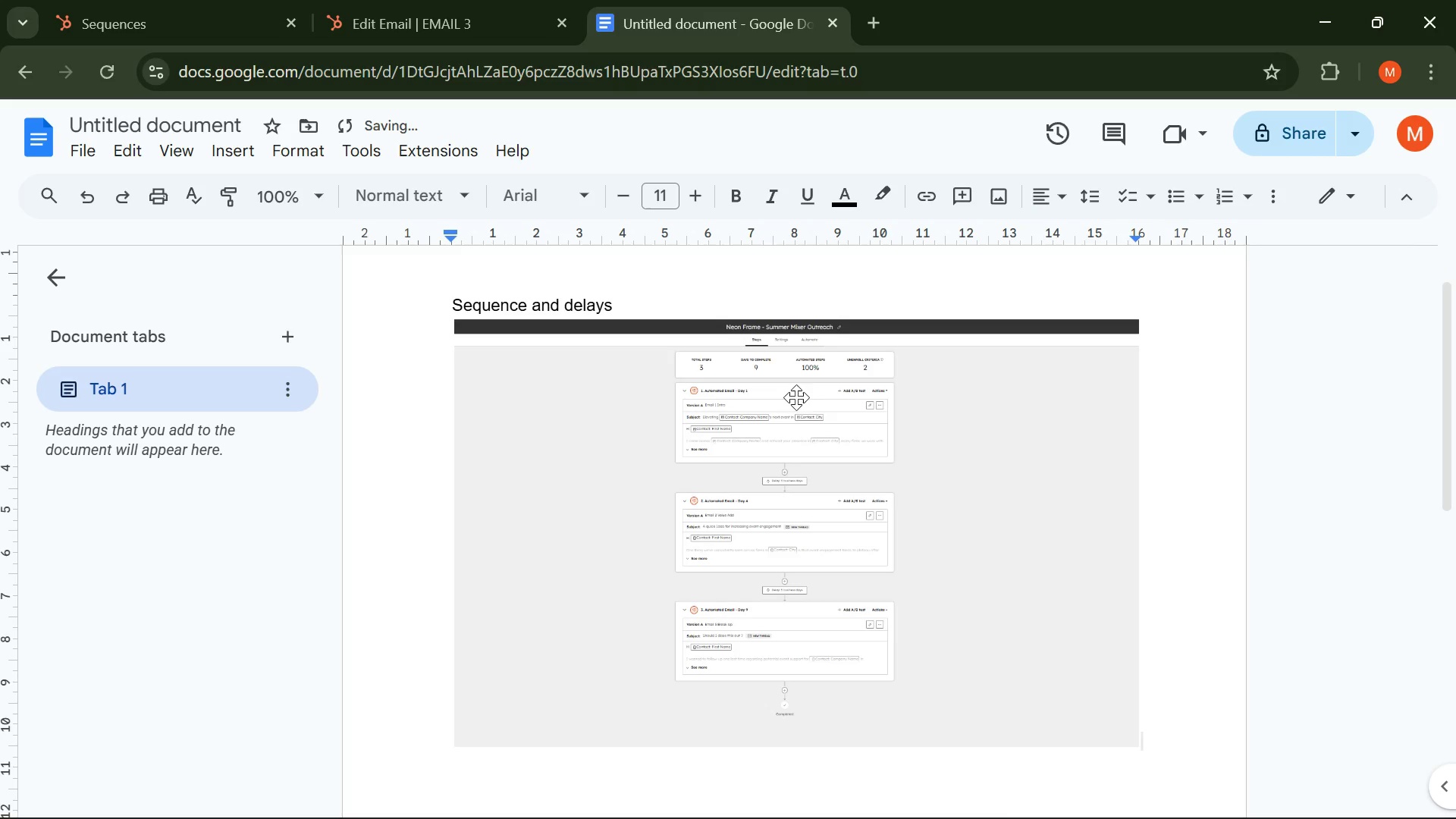 
left_click([124, 26])
 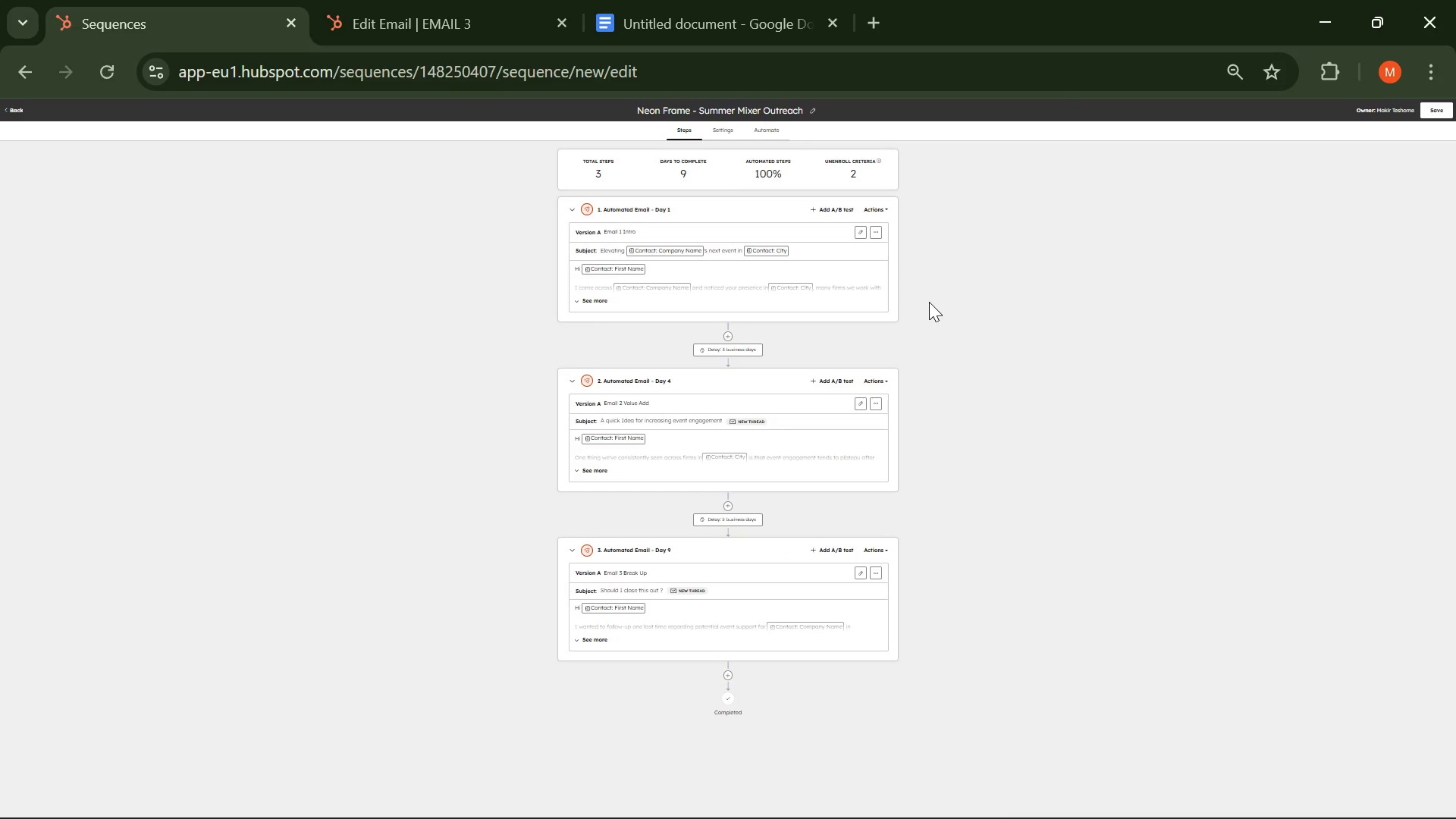 
key(Control+Equal)
 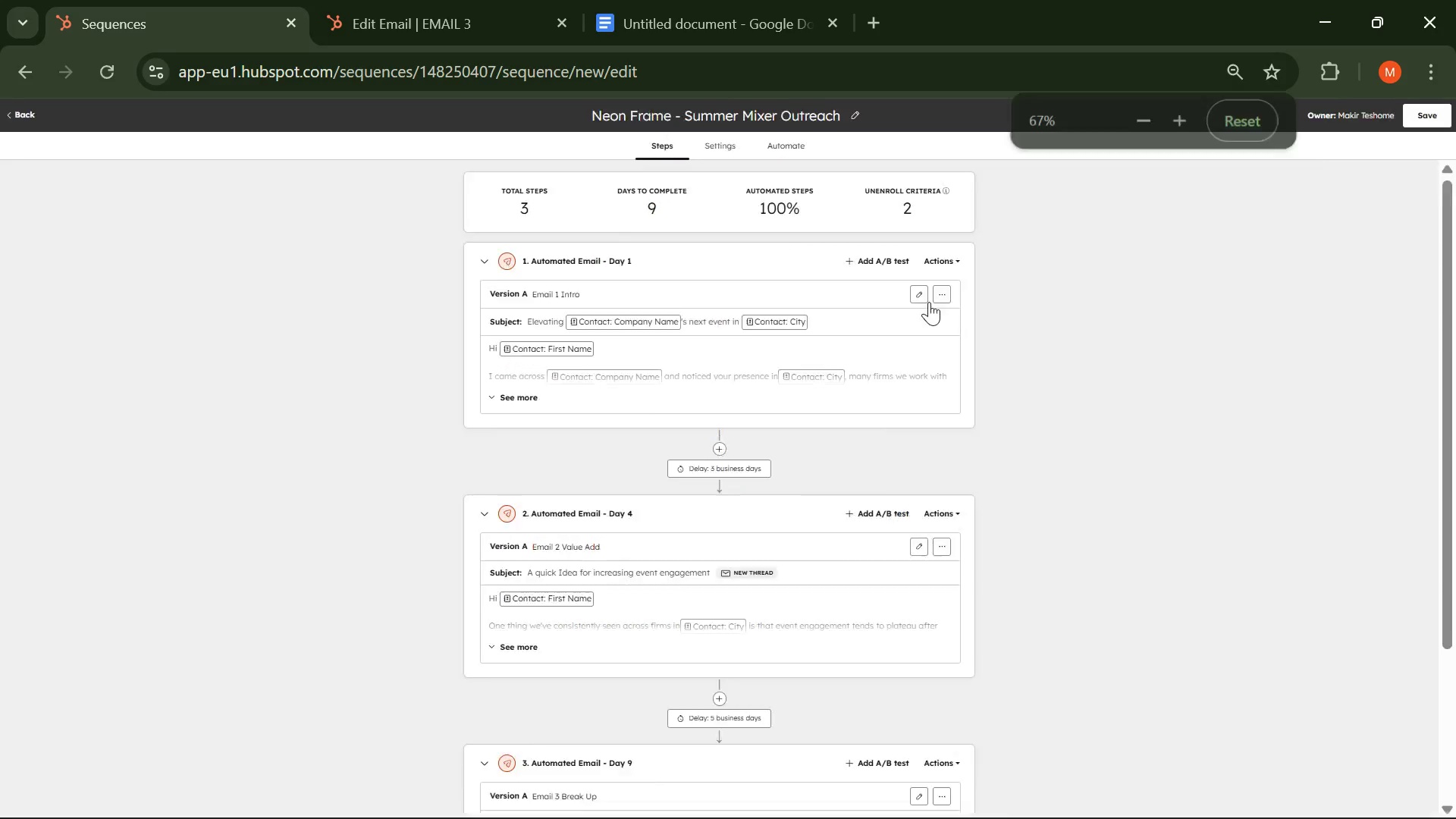 
key(Control+Equal)
 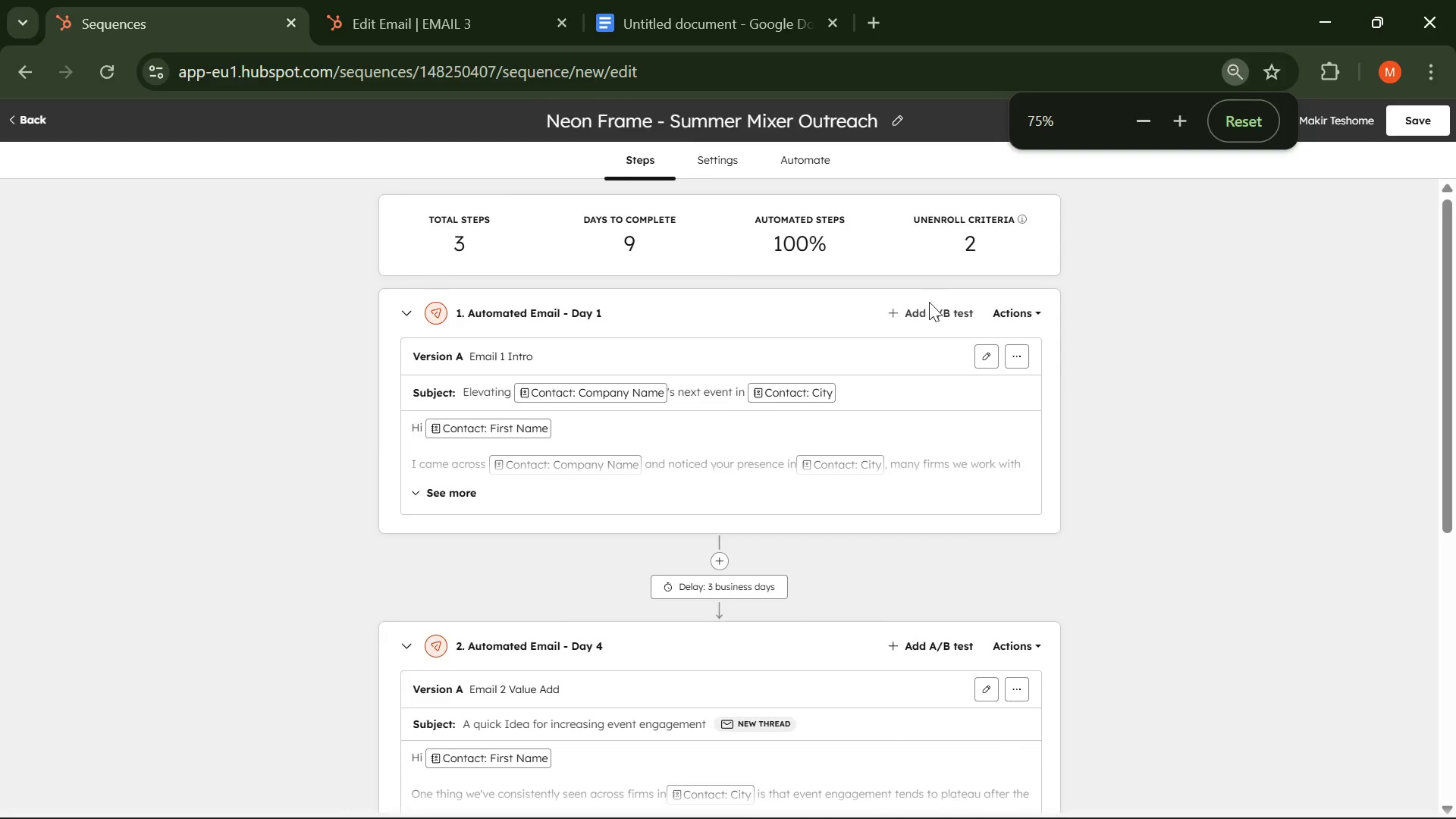 
key(Control+Equal)
 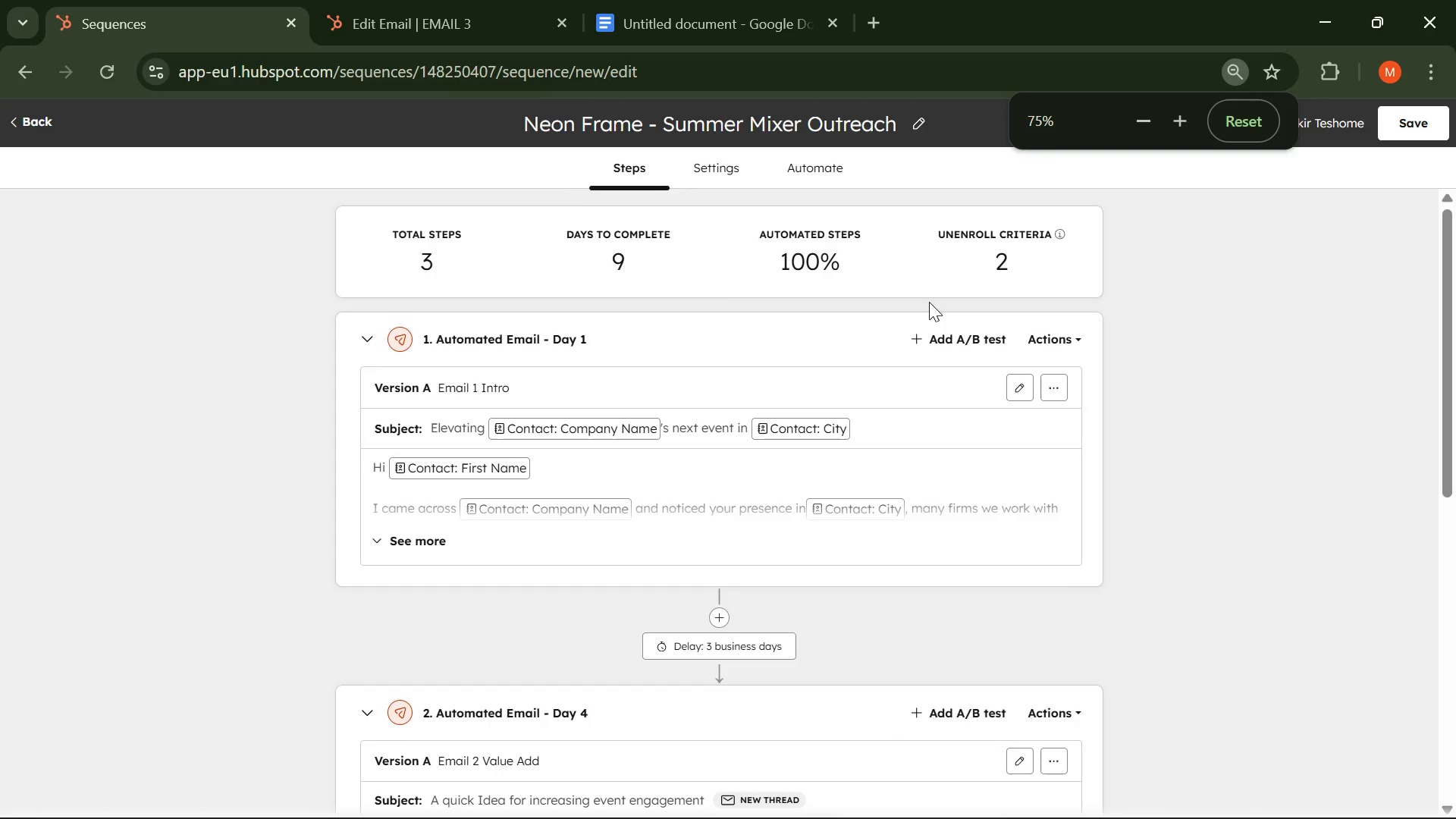 
key(Control+Equal)
 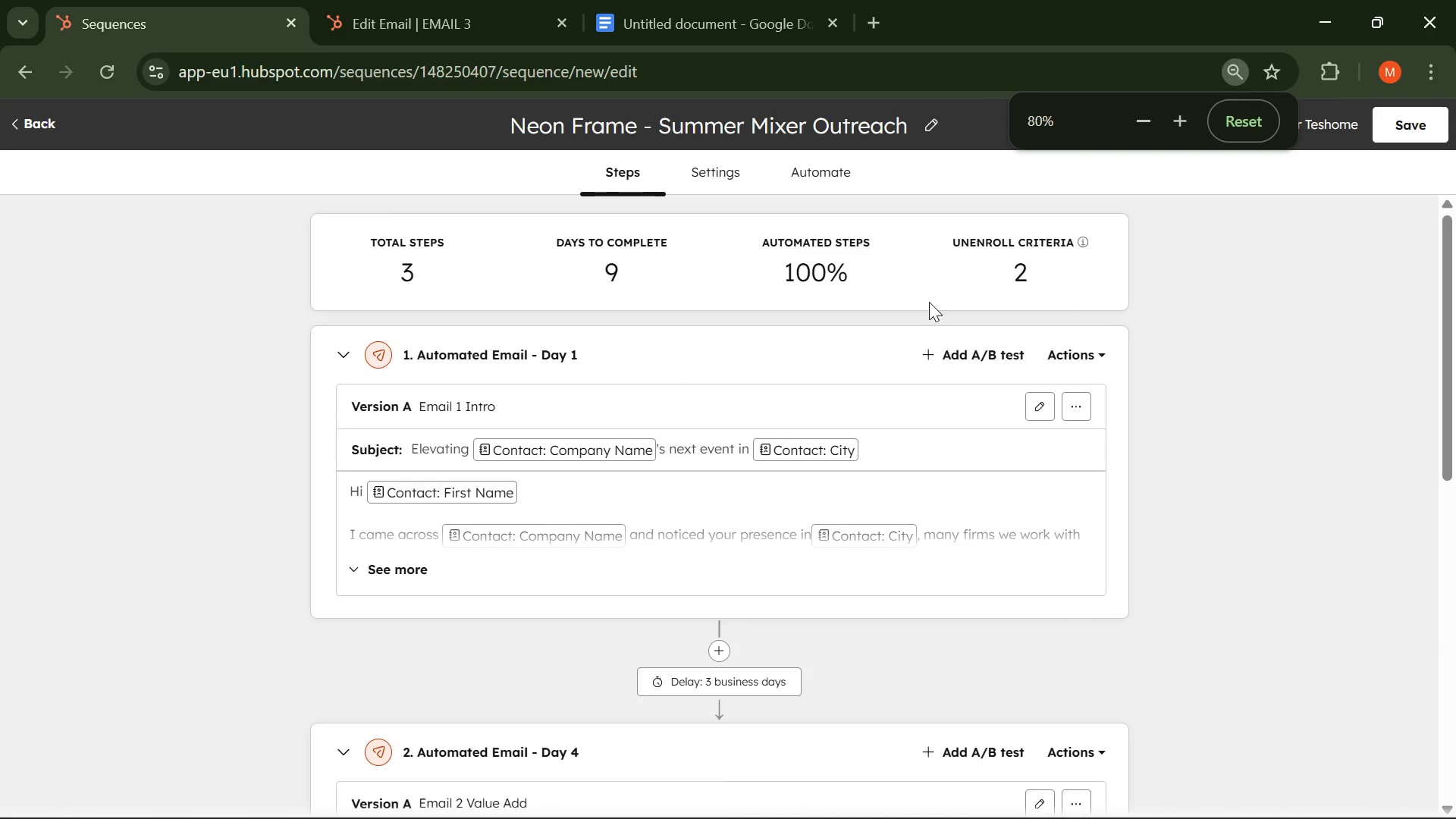 
key(Control+Equal)
 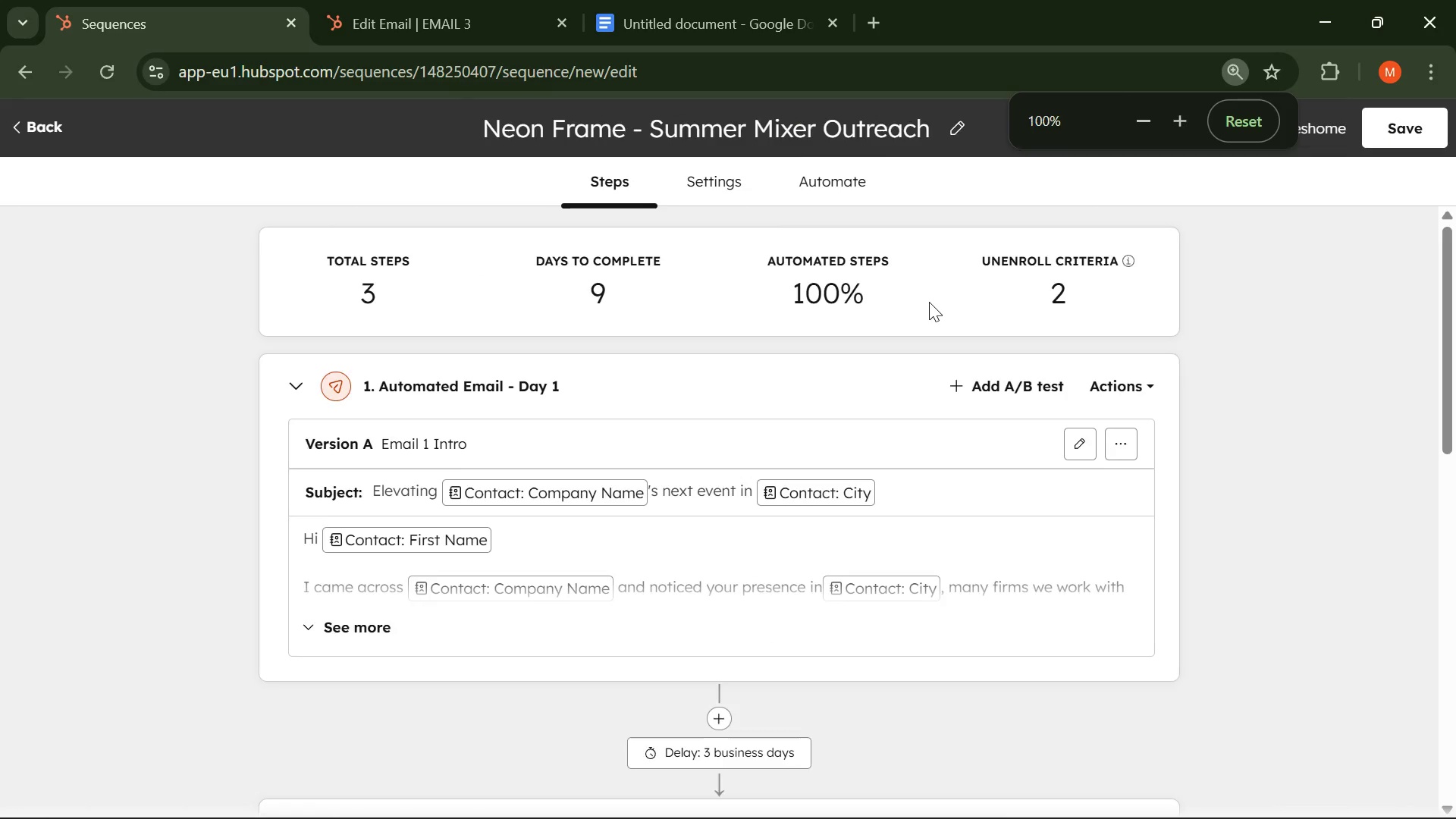 
key(Control+Equal)
 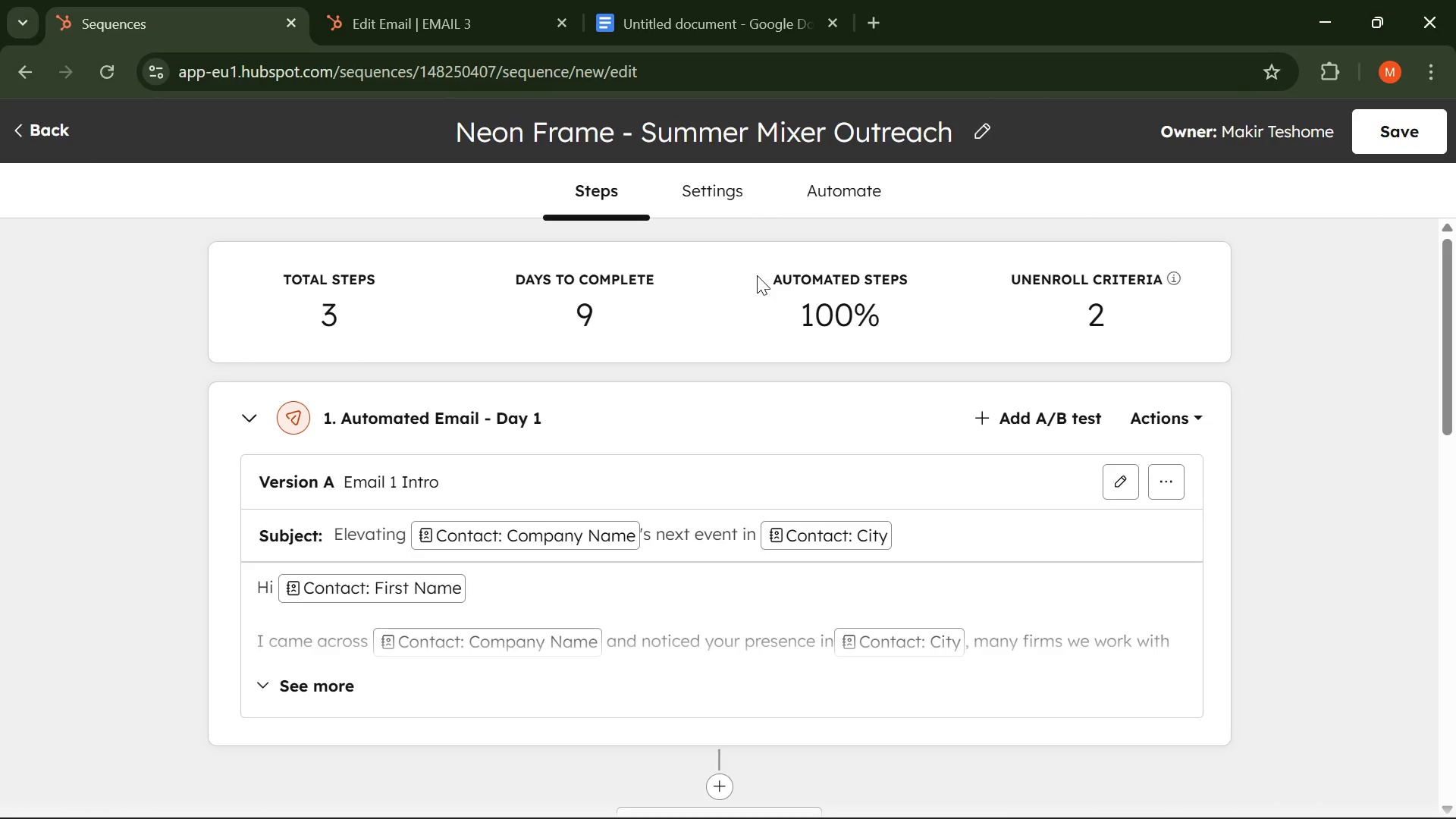 
wait(9.17)
 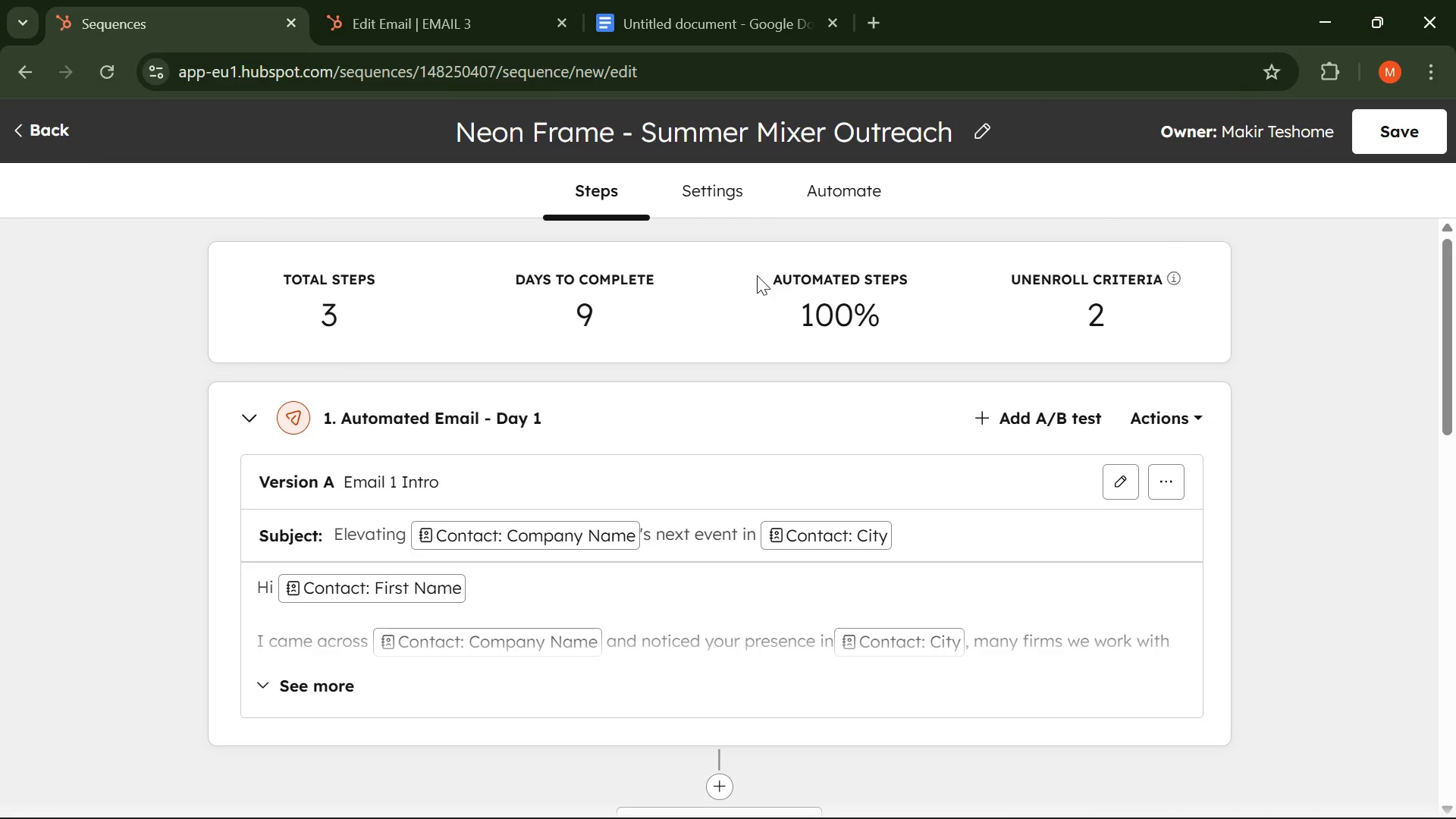 
left_click([708, 208])
 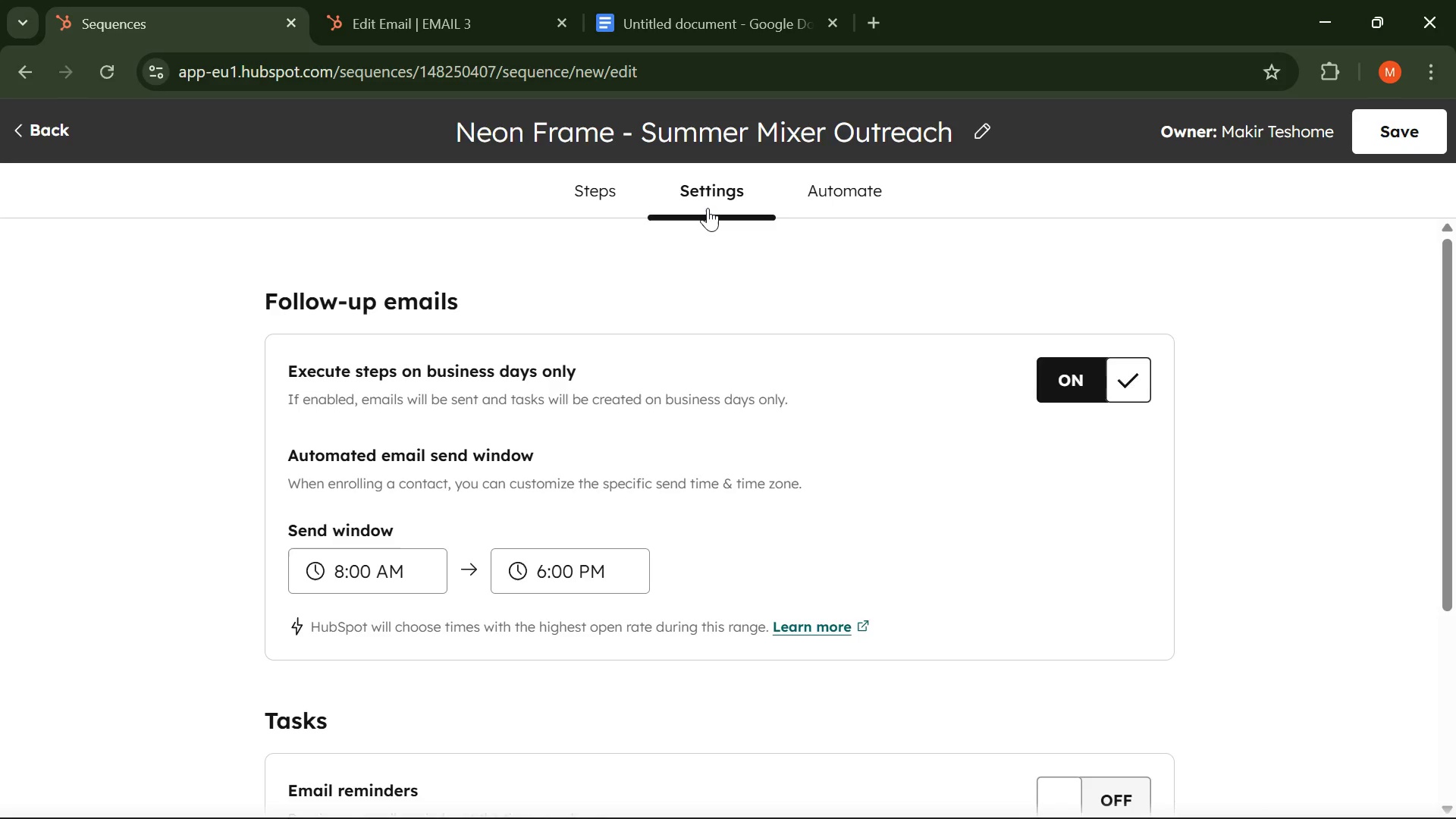 
scroll: coordinate [579, 466], scroll_direction: down, amount: 2.0
 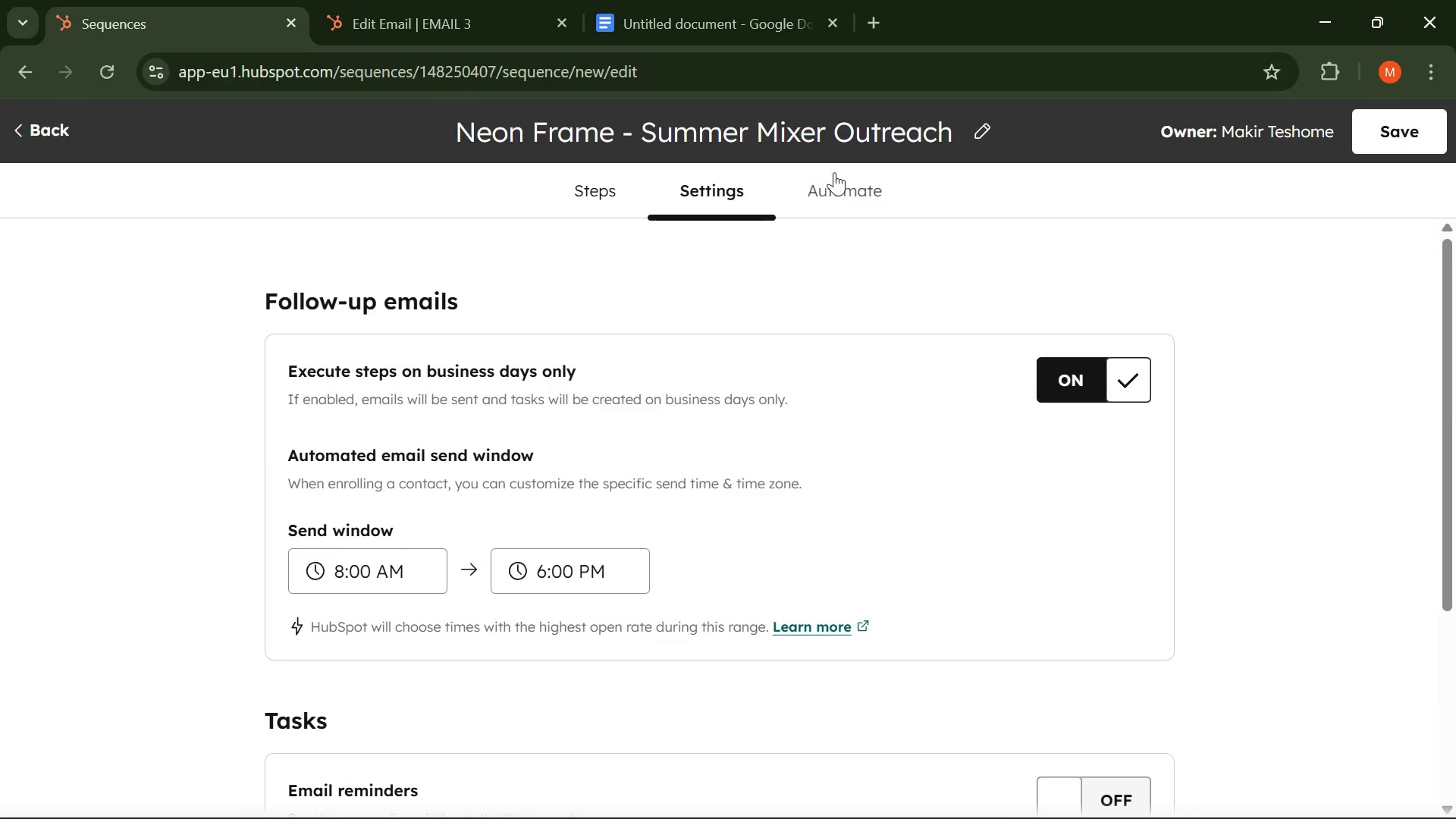 
left_click([836, 190])
 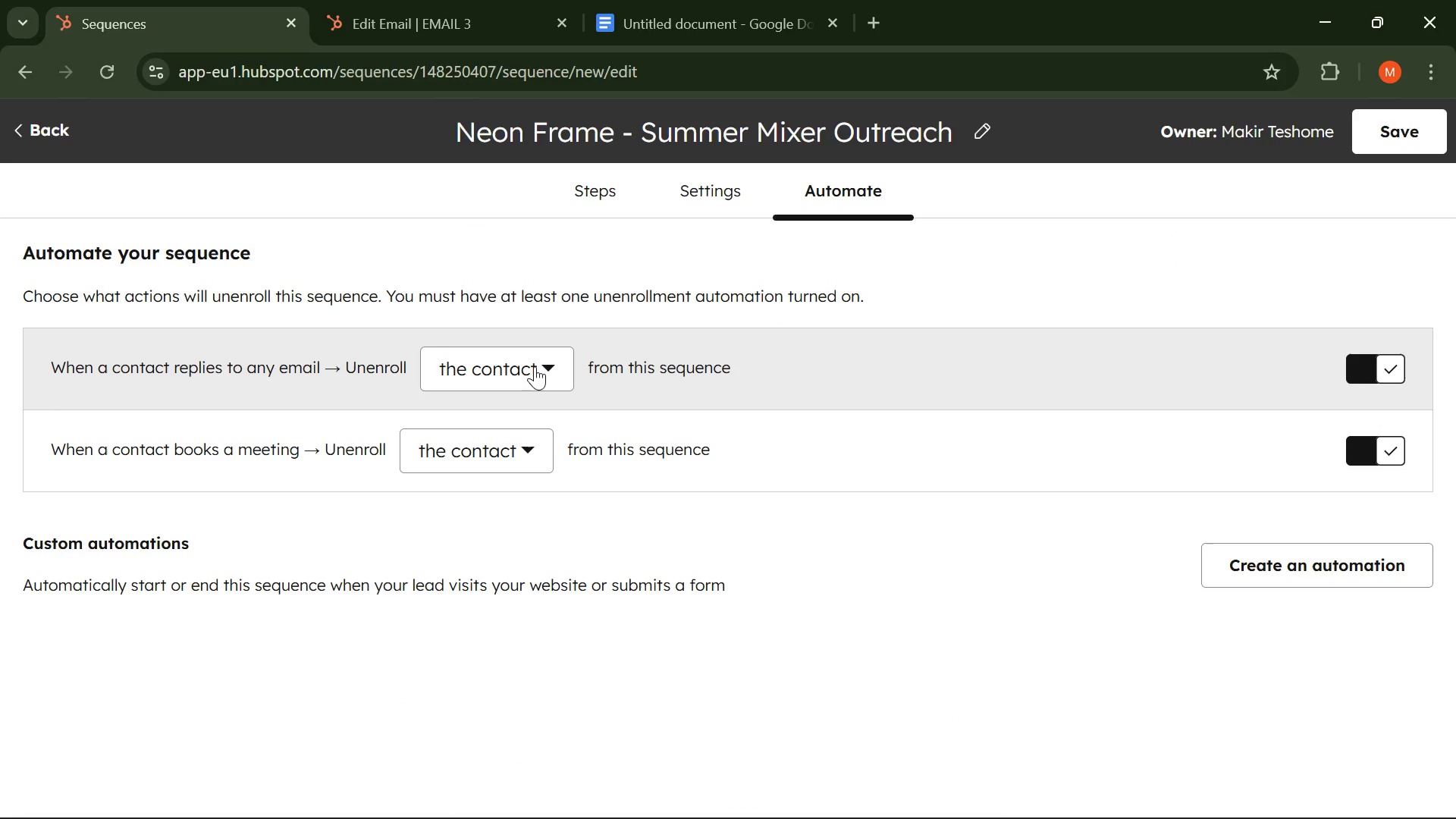 
wait(8.81)
 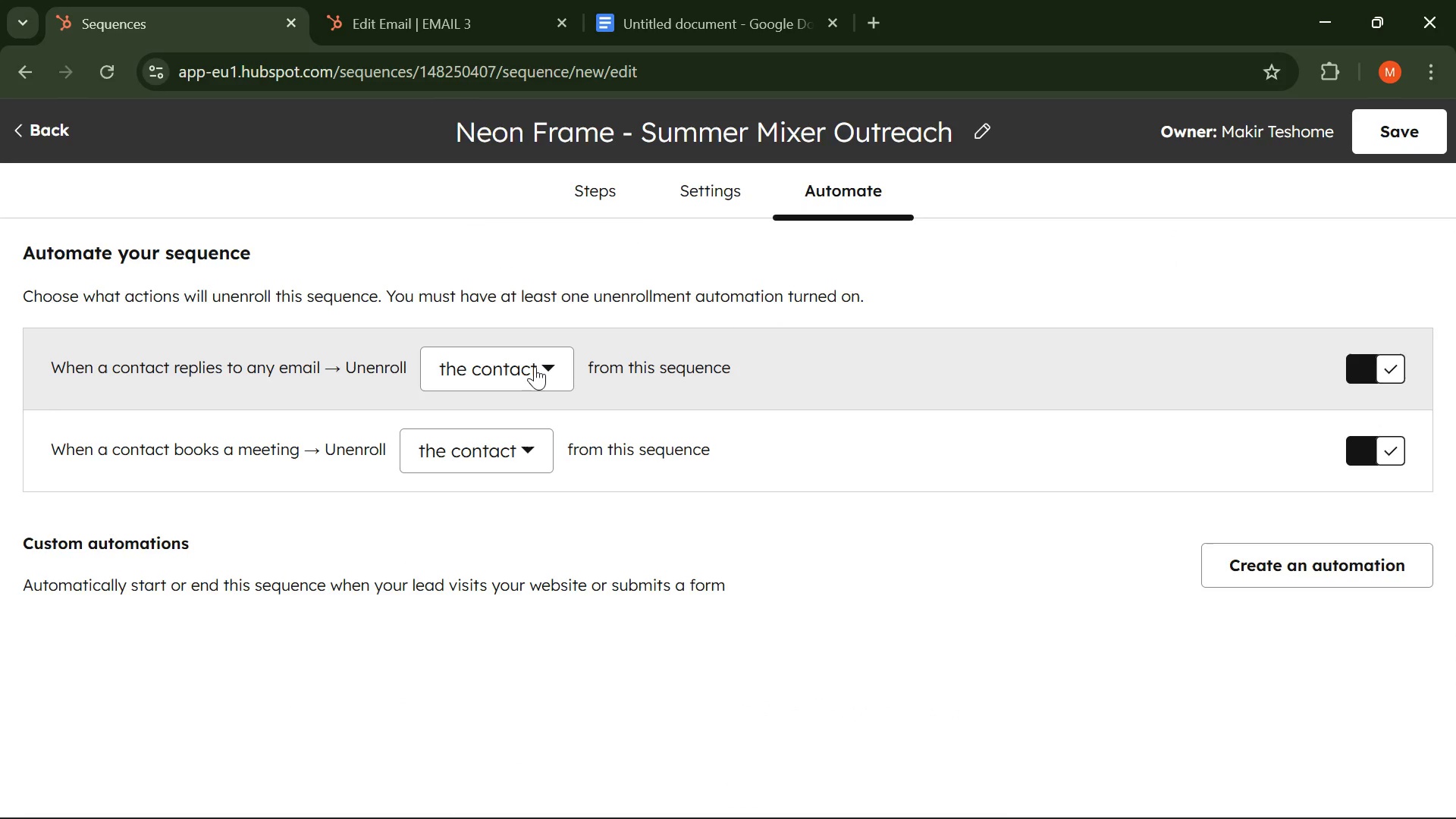 
key(PrintScreen)
 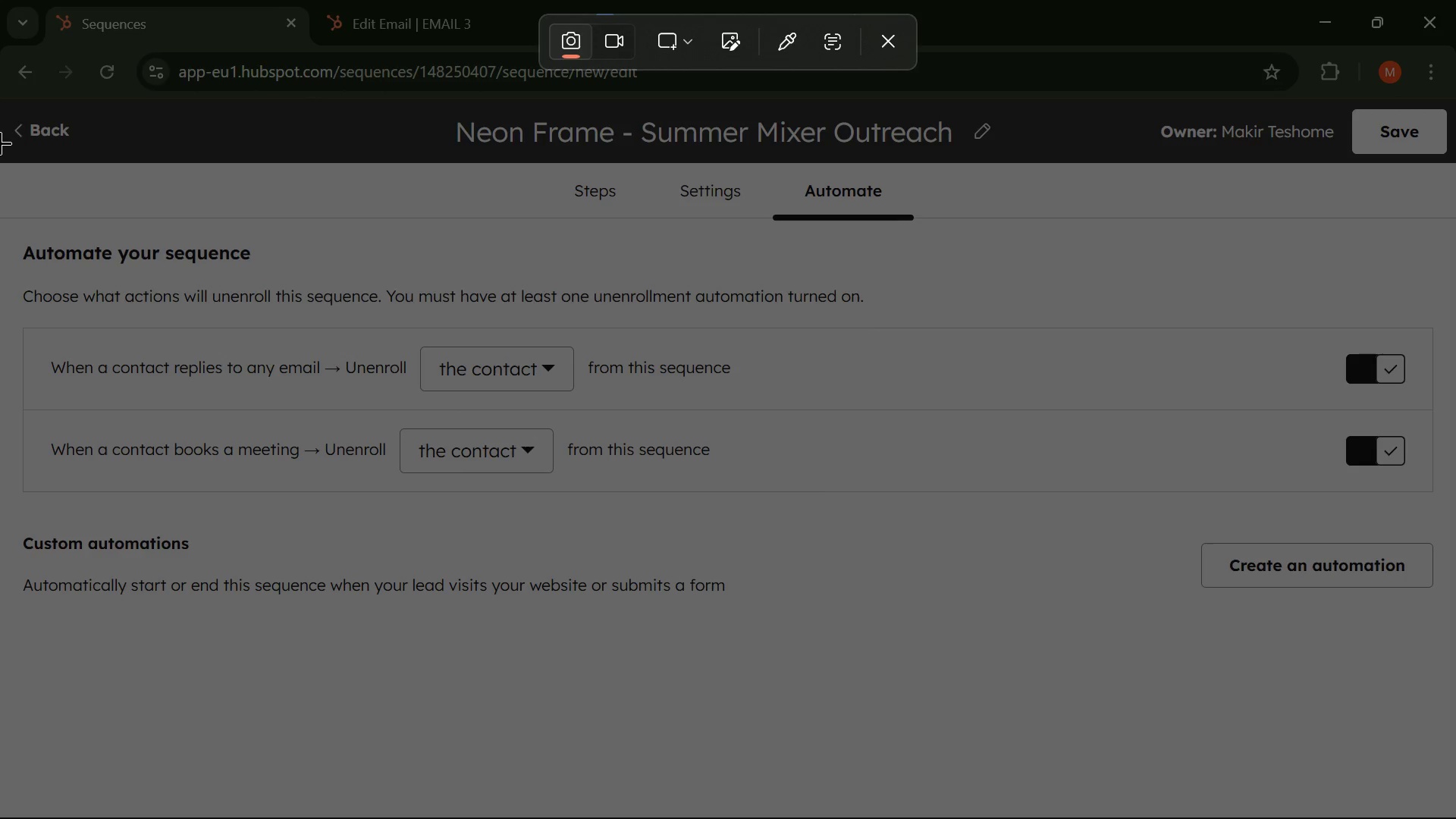 
left_click_drag(start_coordinate=[1, 163], to_coordinate=[1455, 683])
 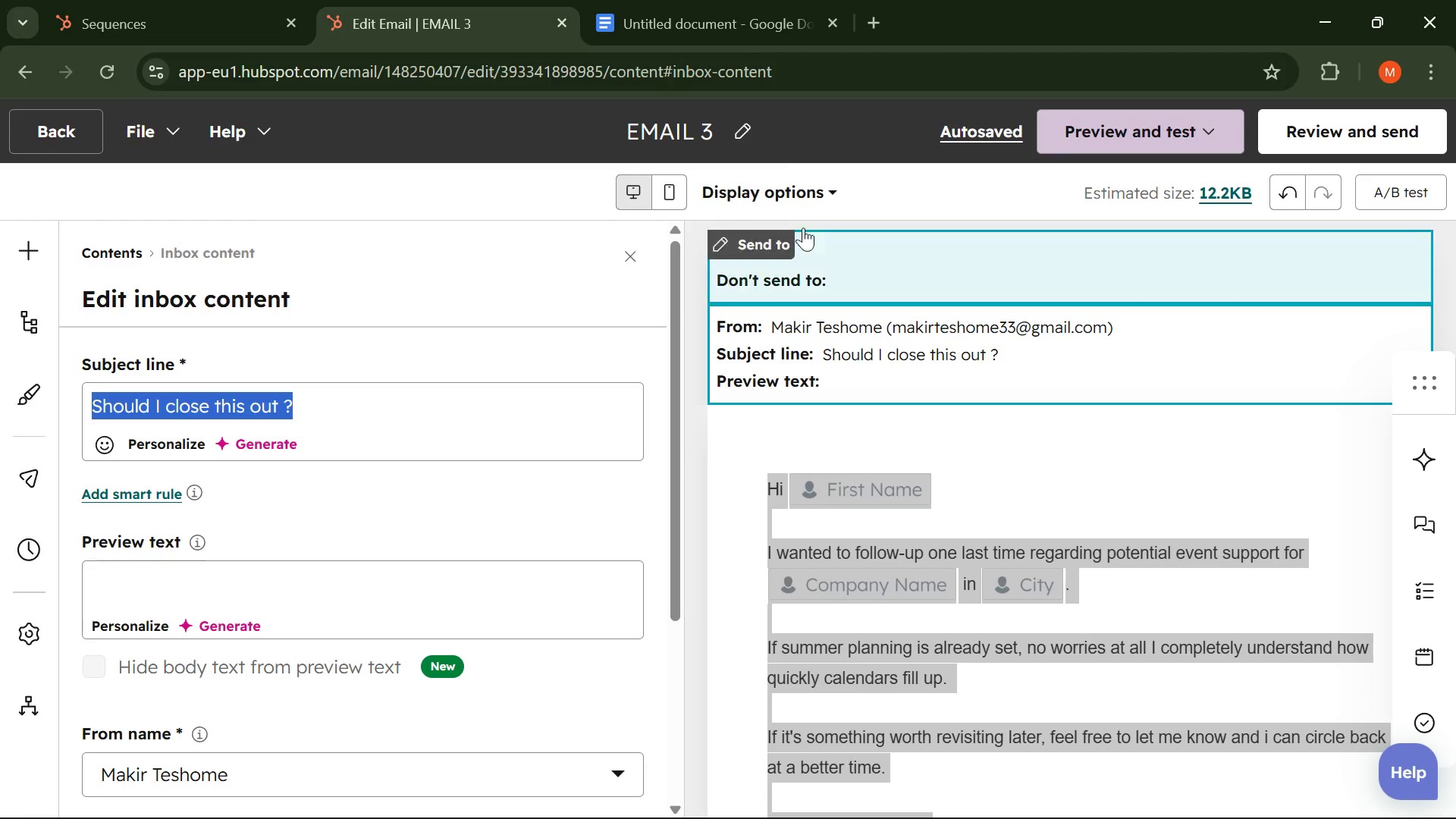 
left_click([730, 35])
 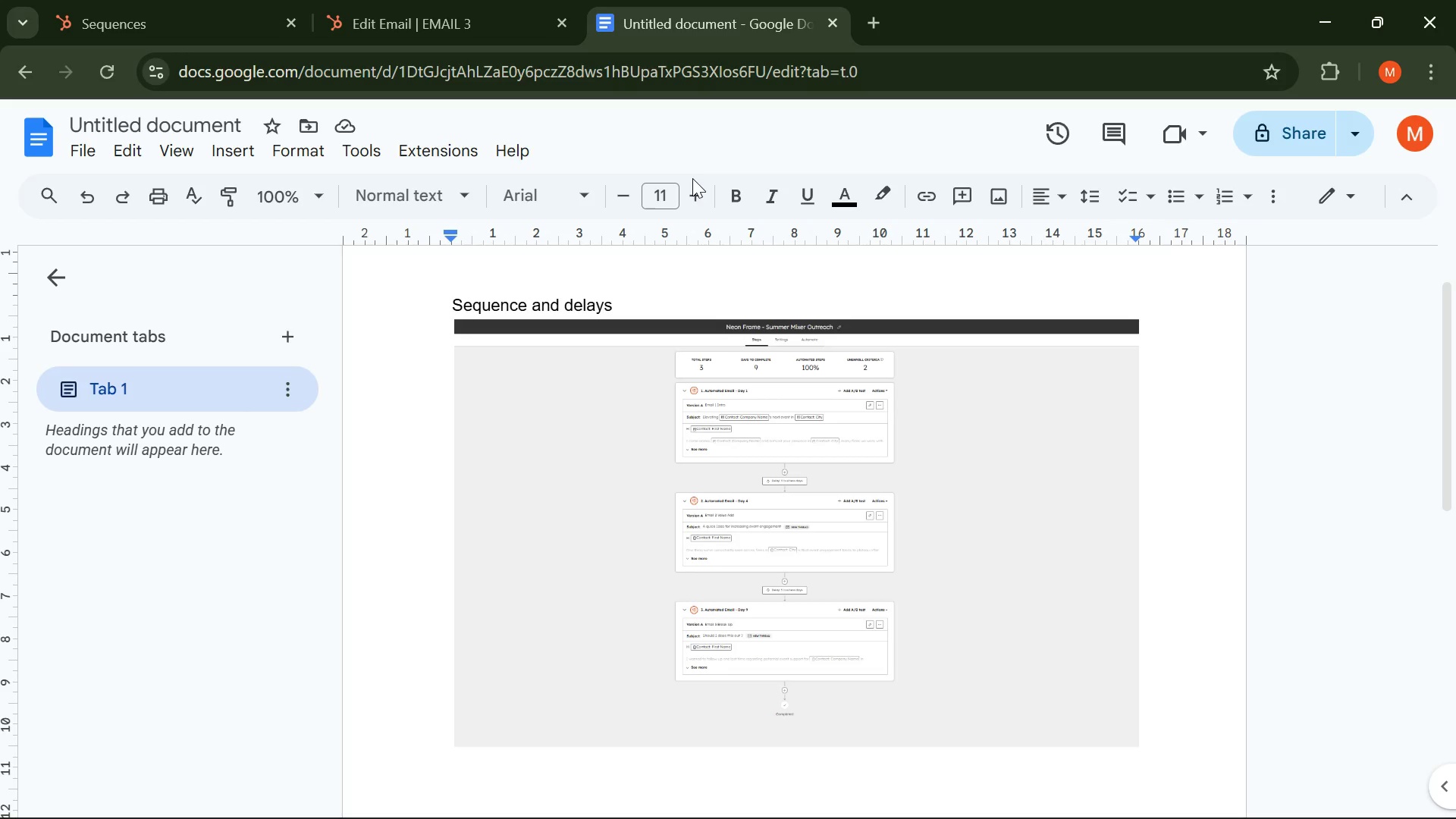 
key(Enter)
 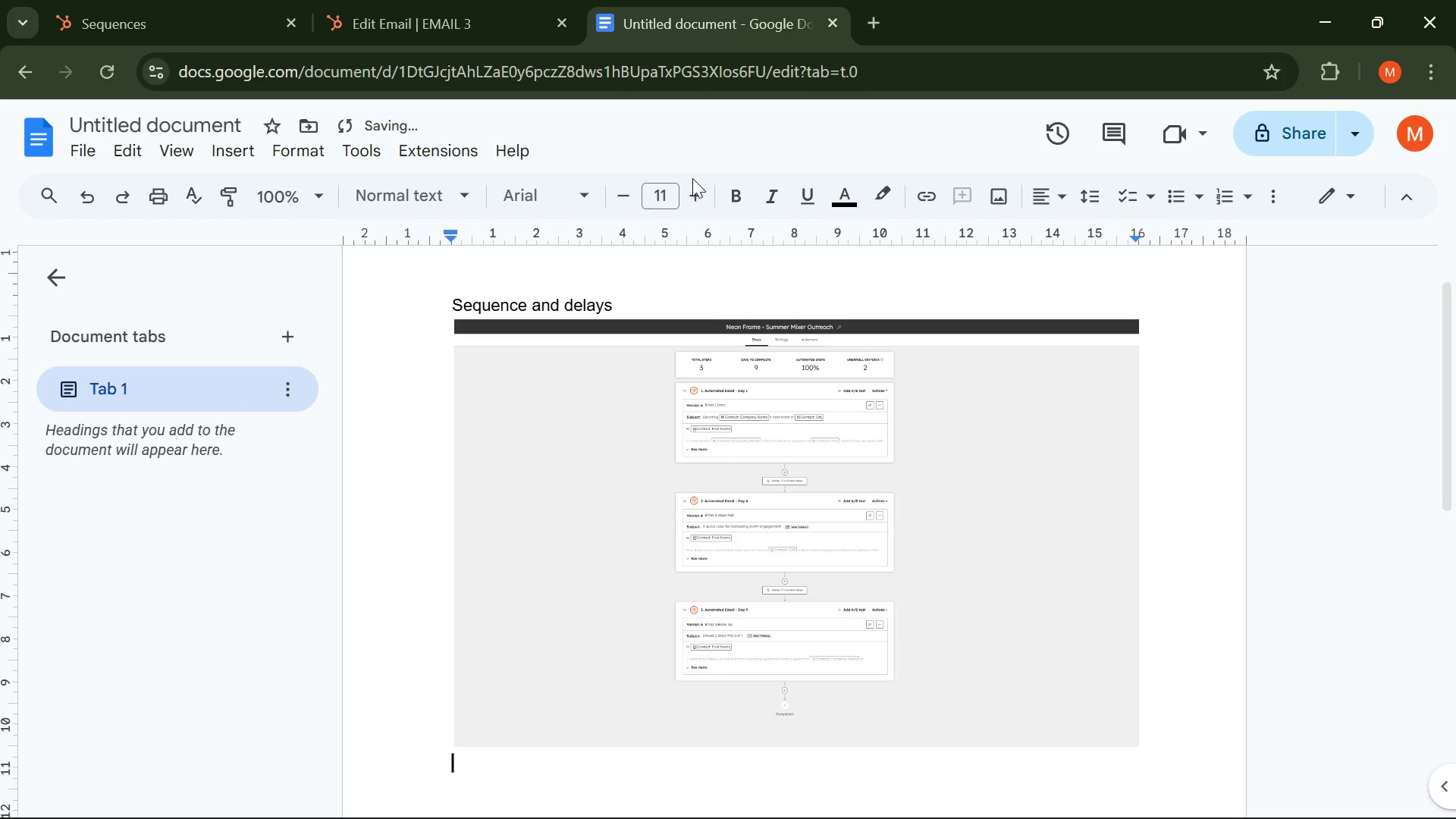 
key(Control+V)
 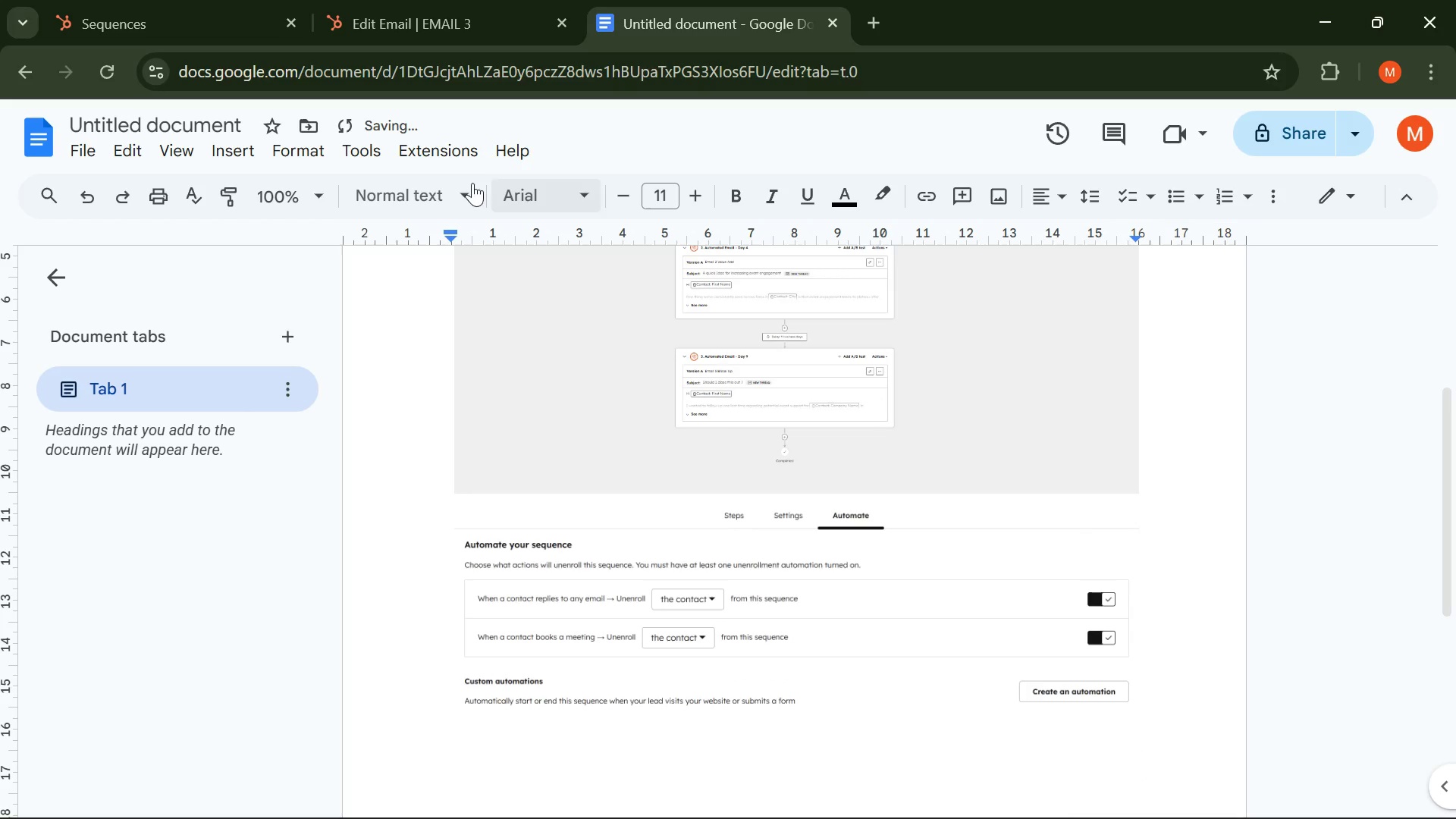 
left_click([129, 16])
 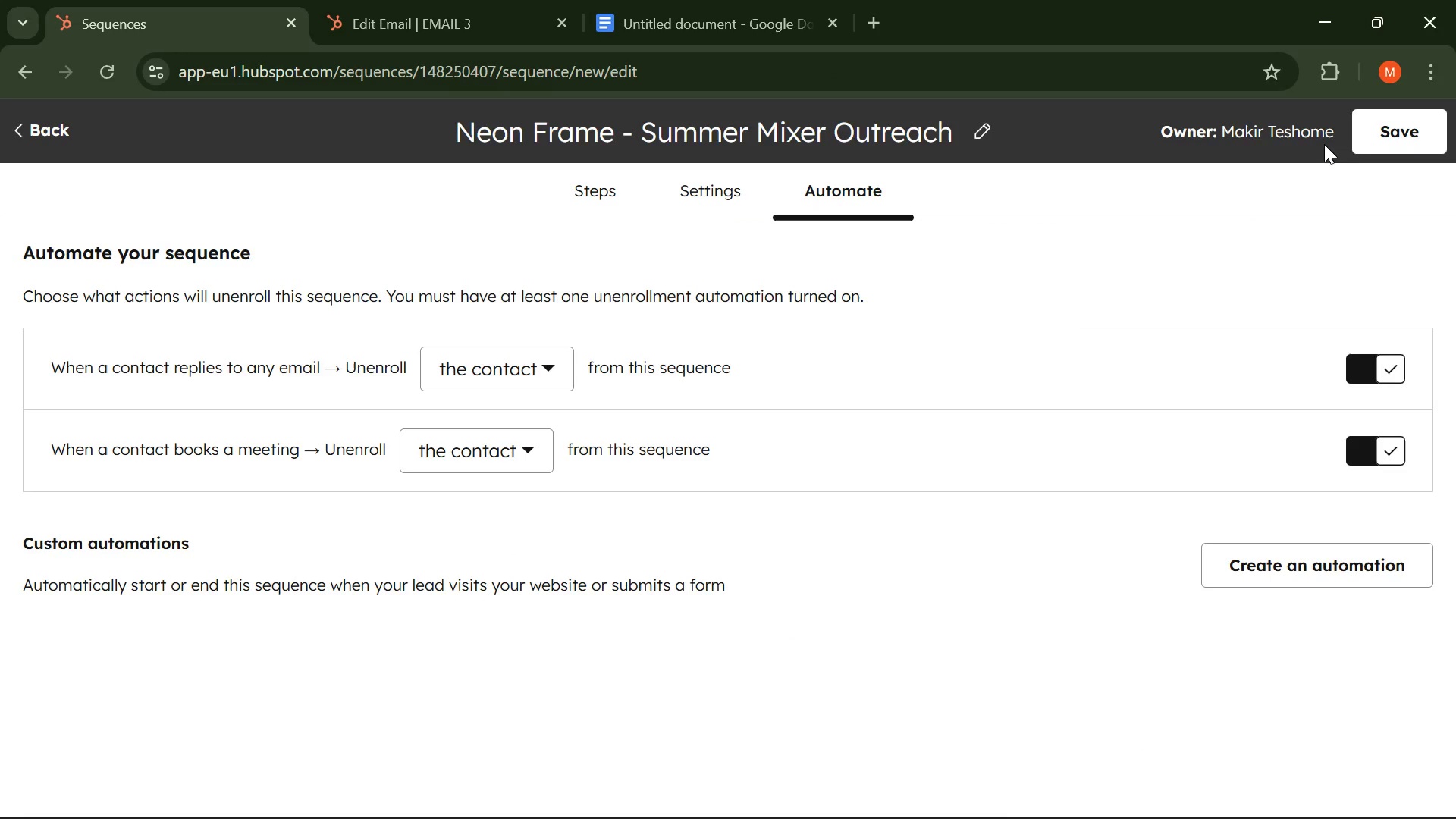 
left_click([1382, 133])
 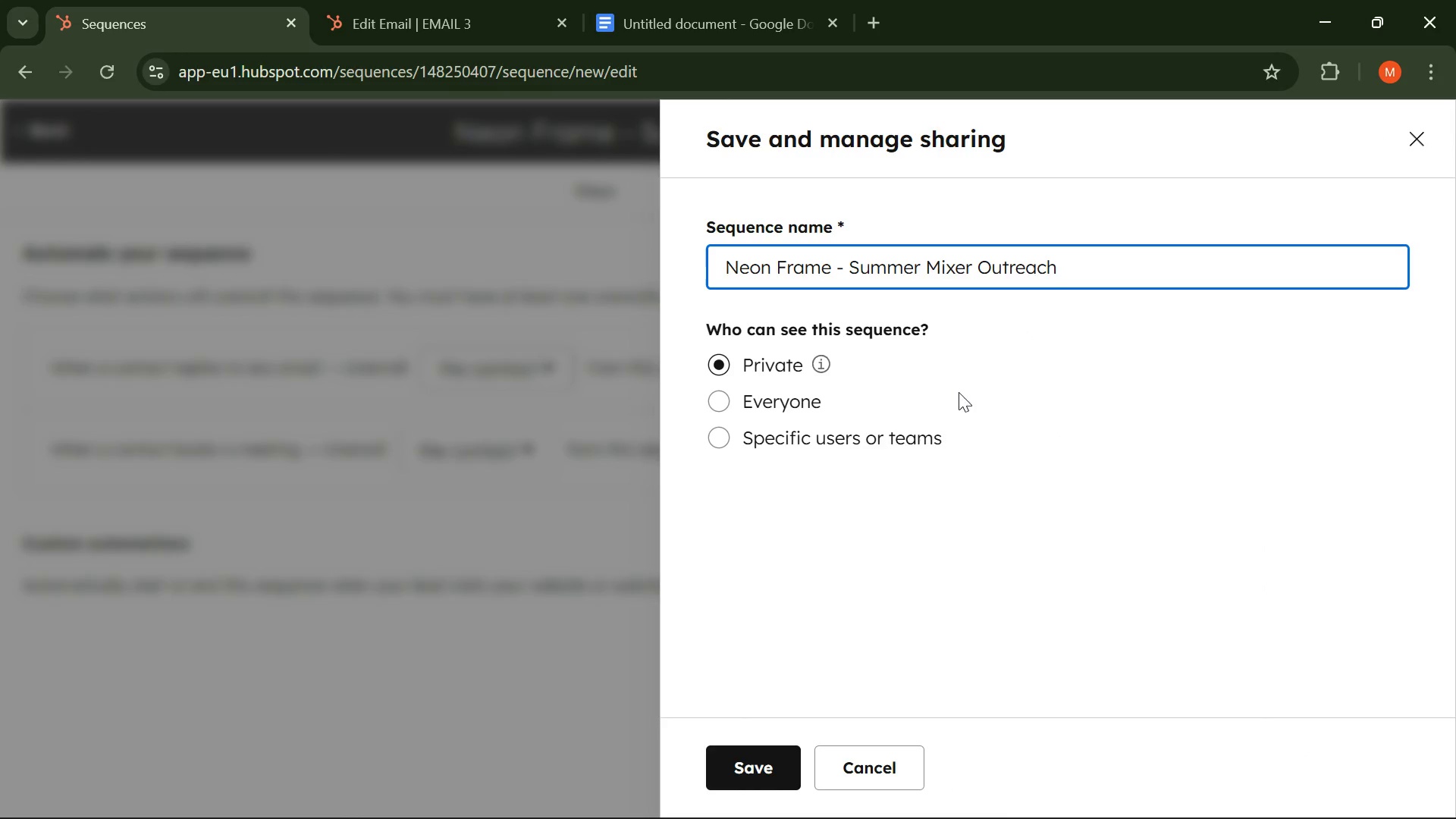 
left_click([747, 765])
 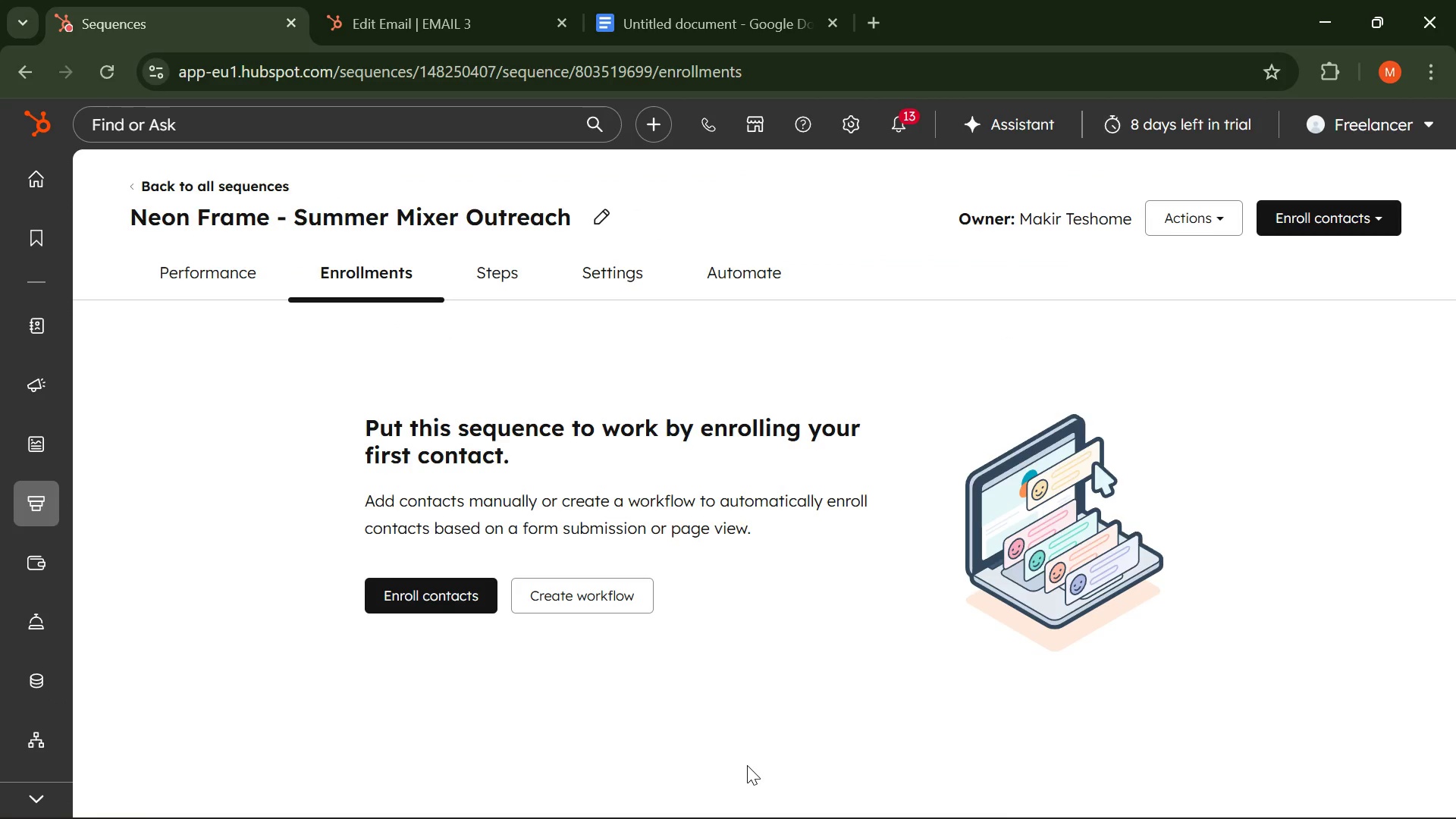 
wait(14.61)
 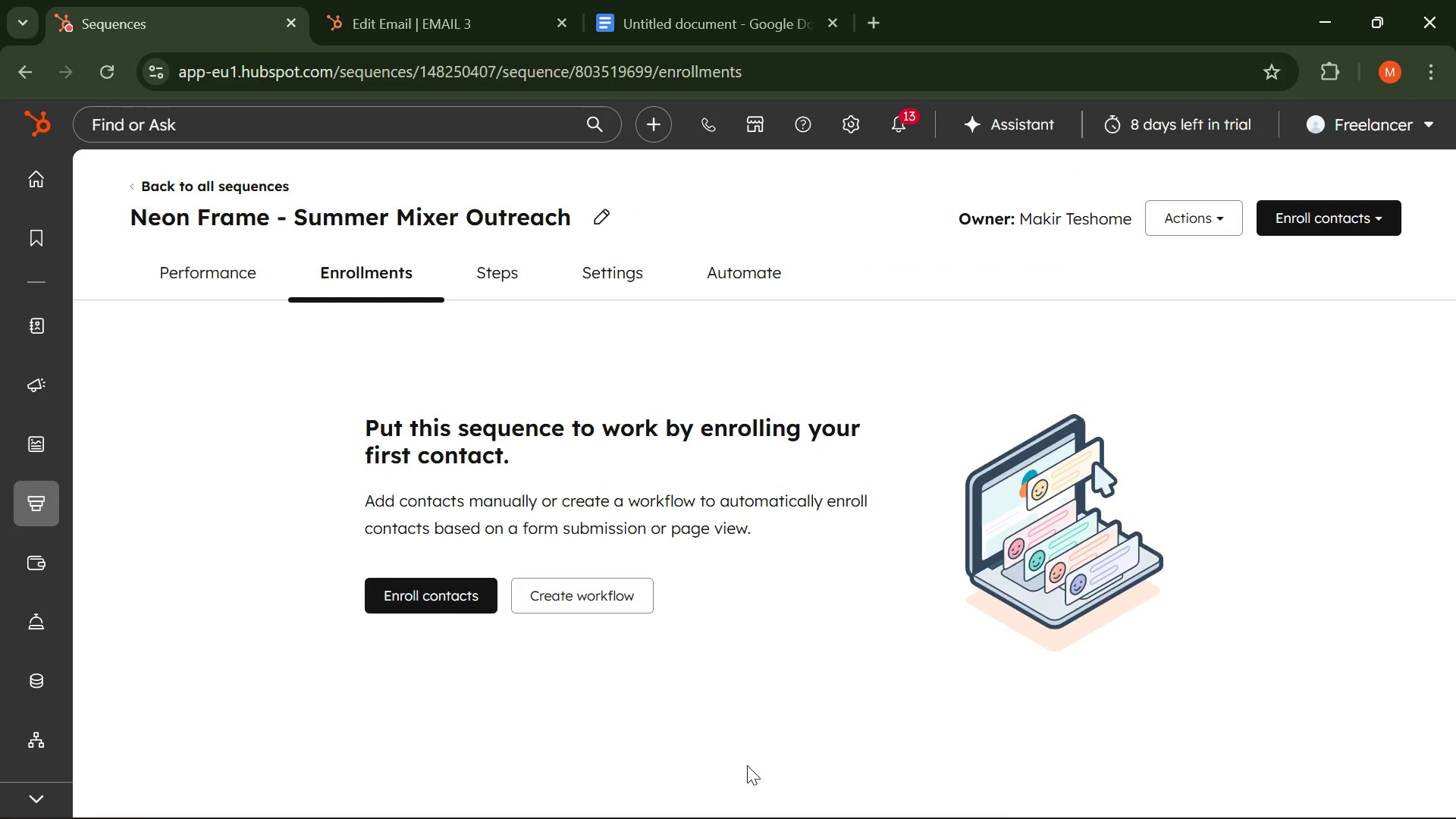 
left_click([143, 237])
 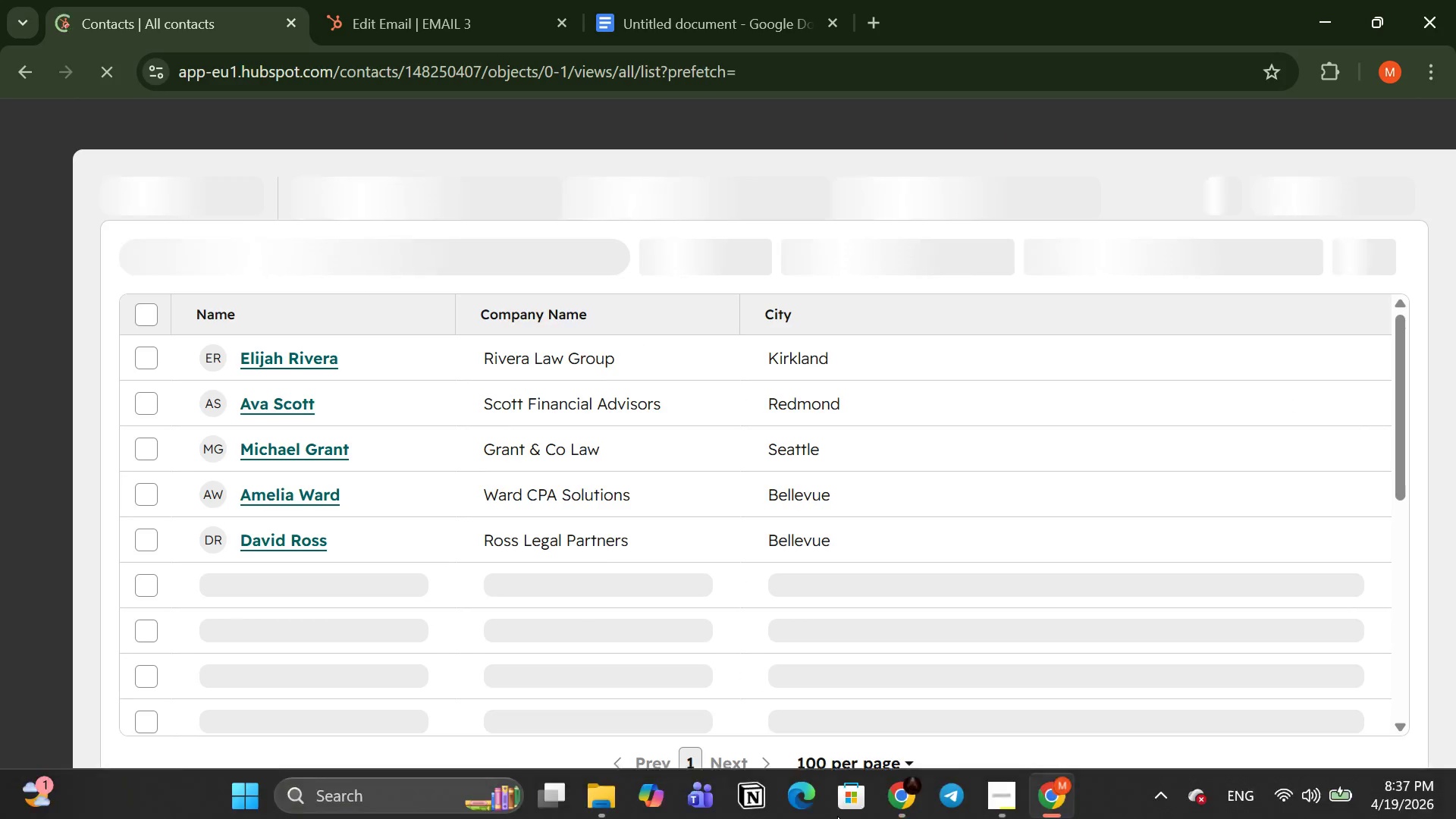 
left_click([988, 795])